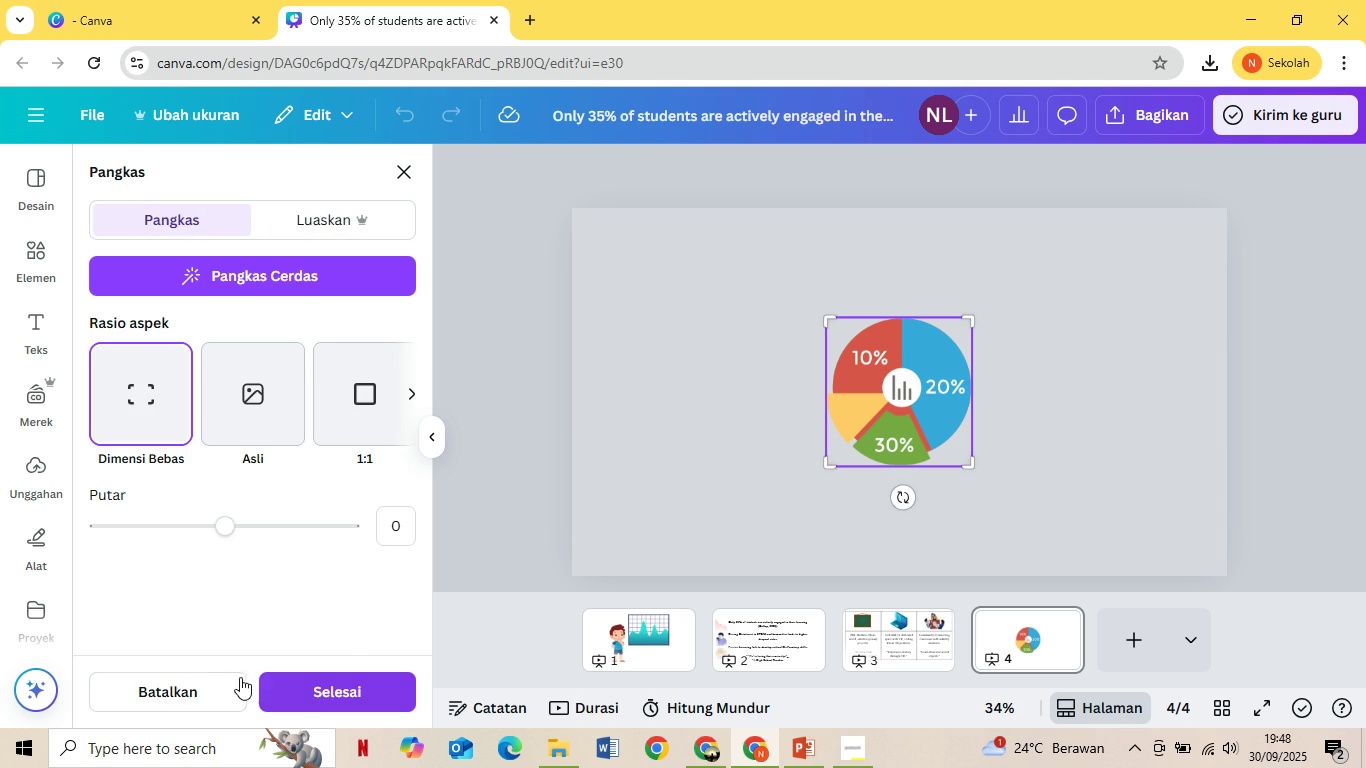 
left_click([219, 675])
 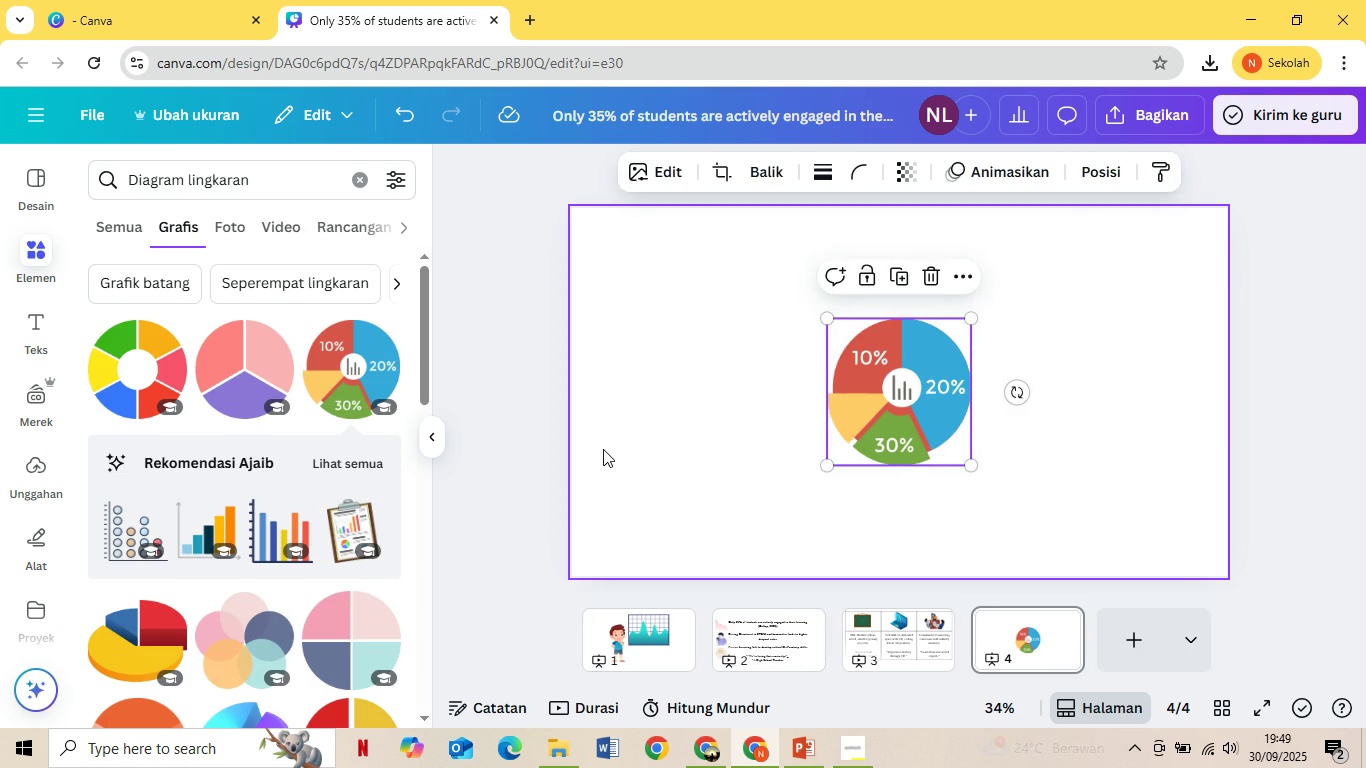 
key(Delete)
 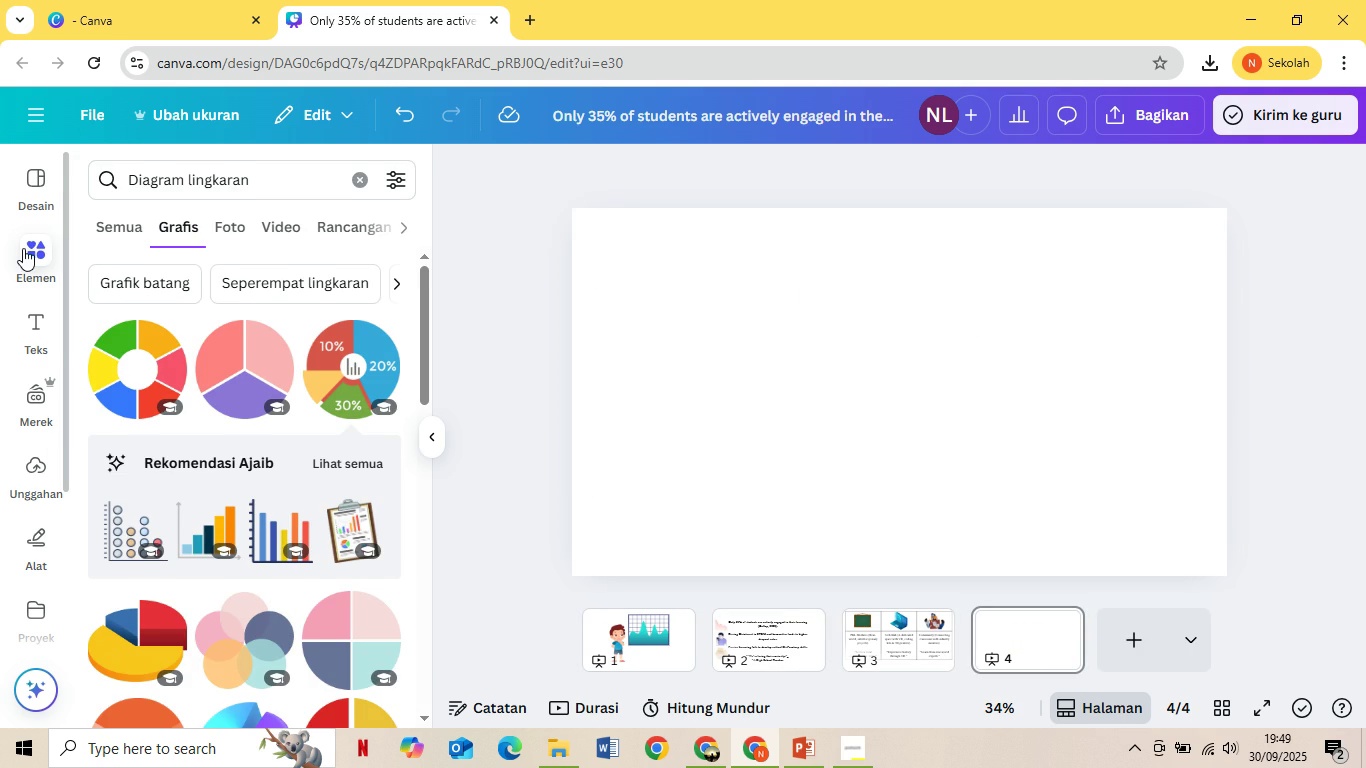 
left_click([25, 247])
 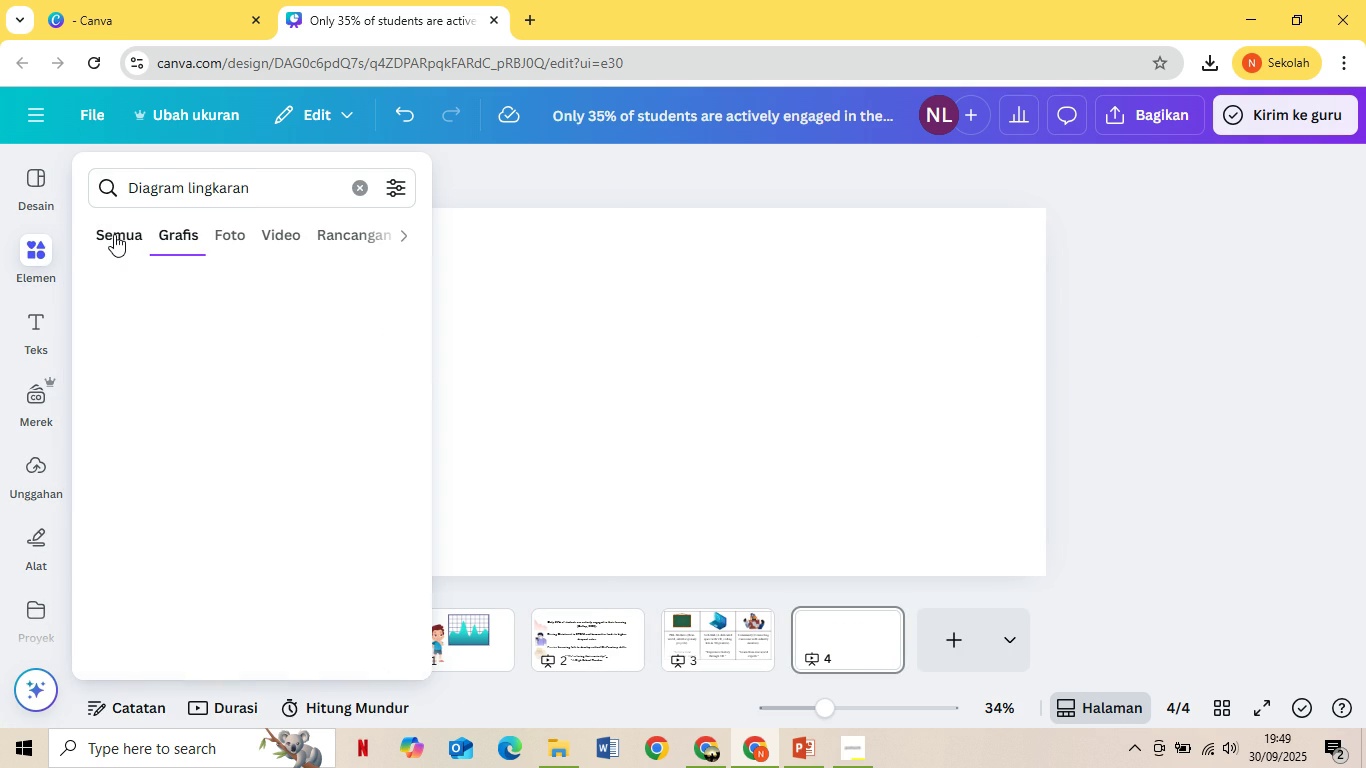 
left_click([114, 234])
 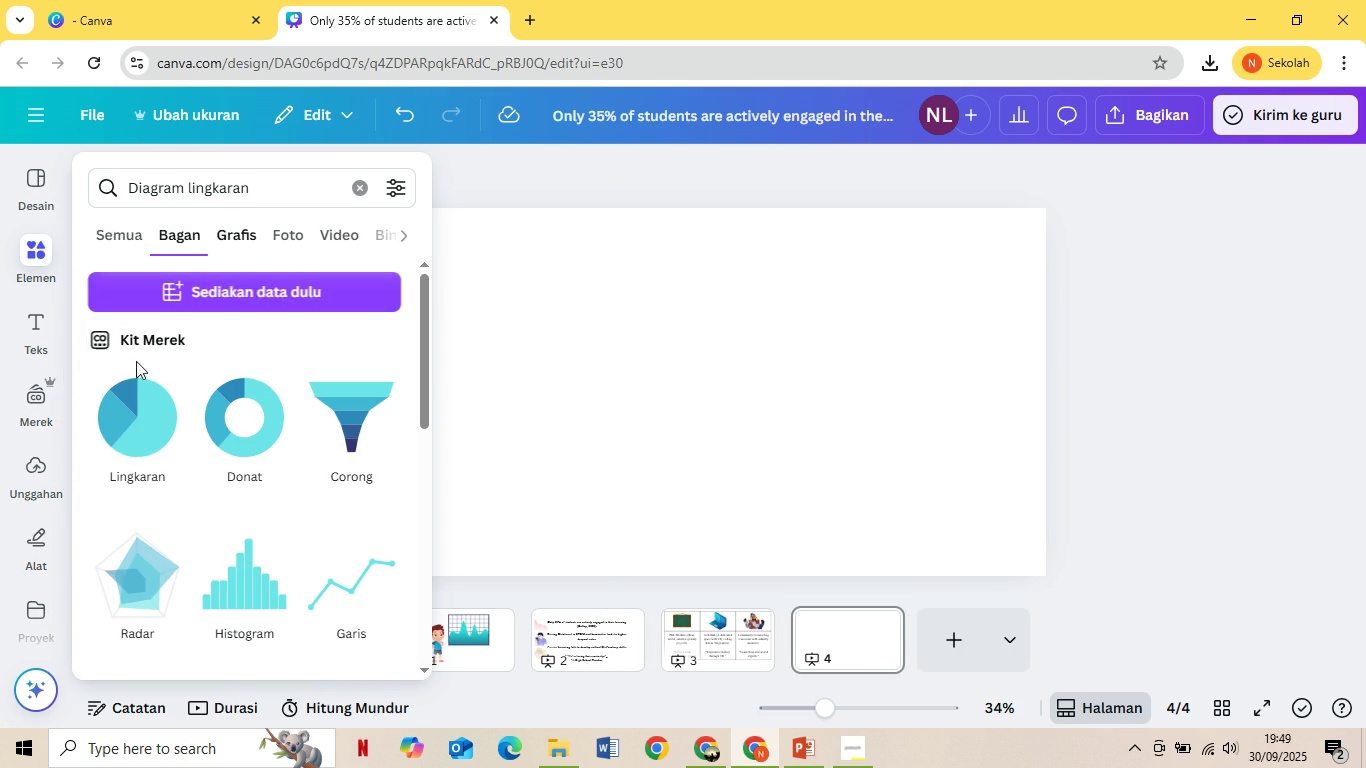 
scroll: coordinate [139, 417], scroll_direction: down, amount: 1.0
 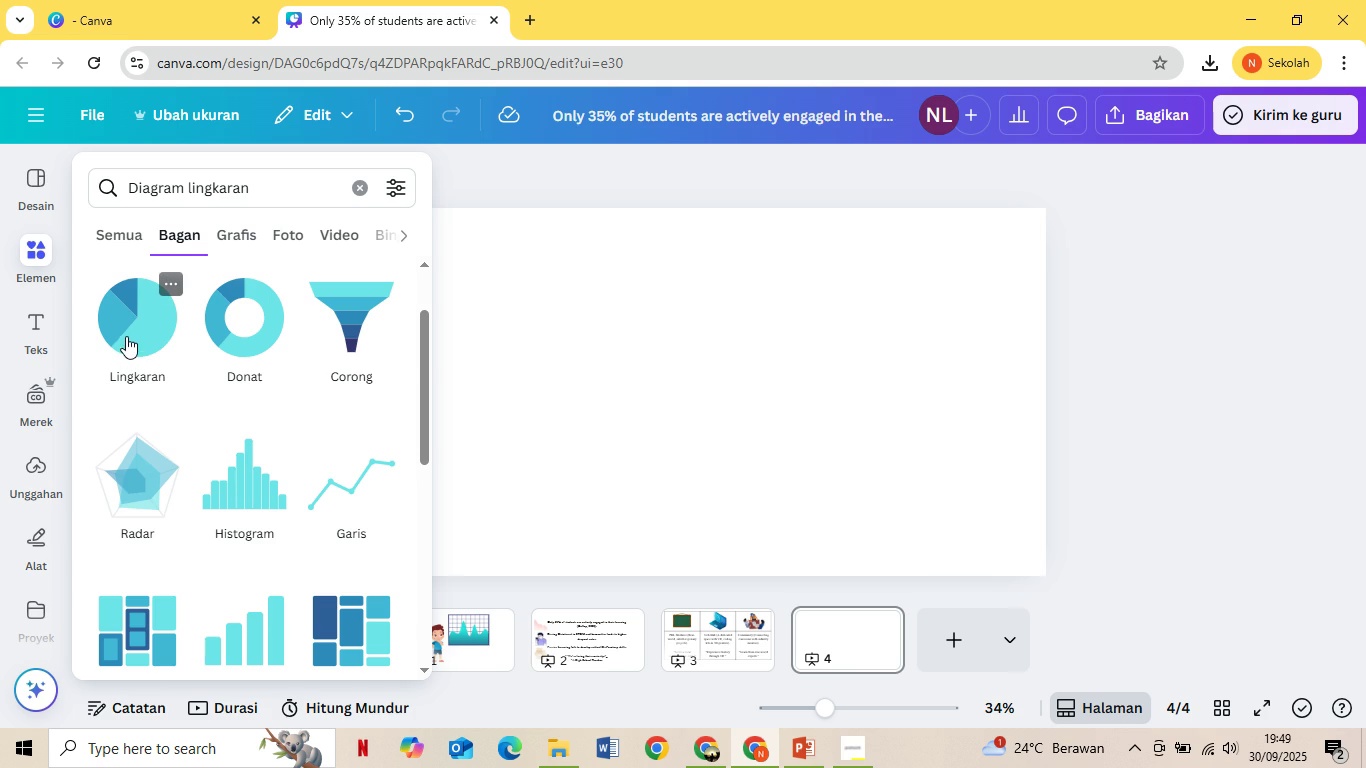 
left_click([126, 336])
 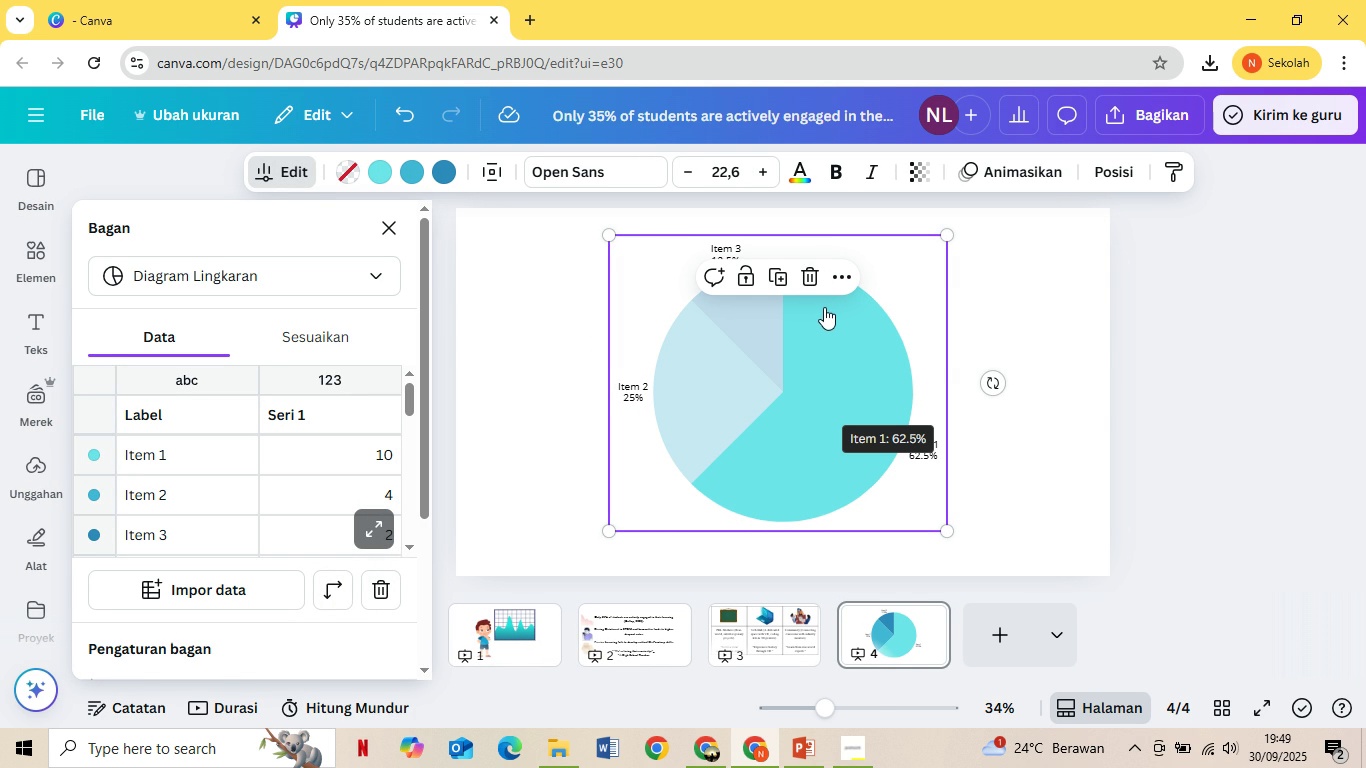 
wait(17.2)
 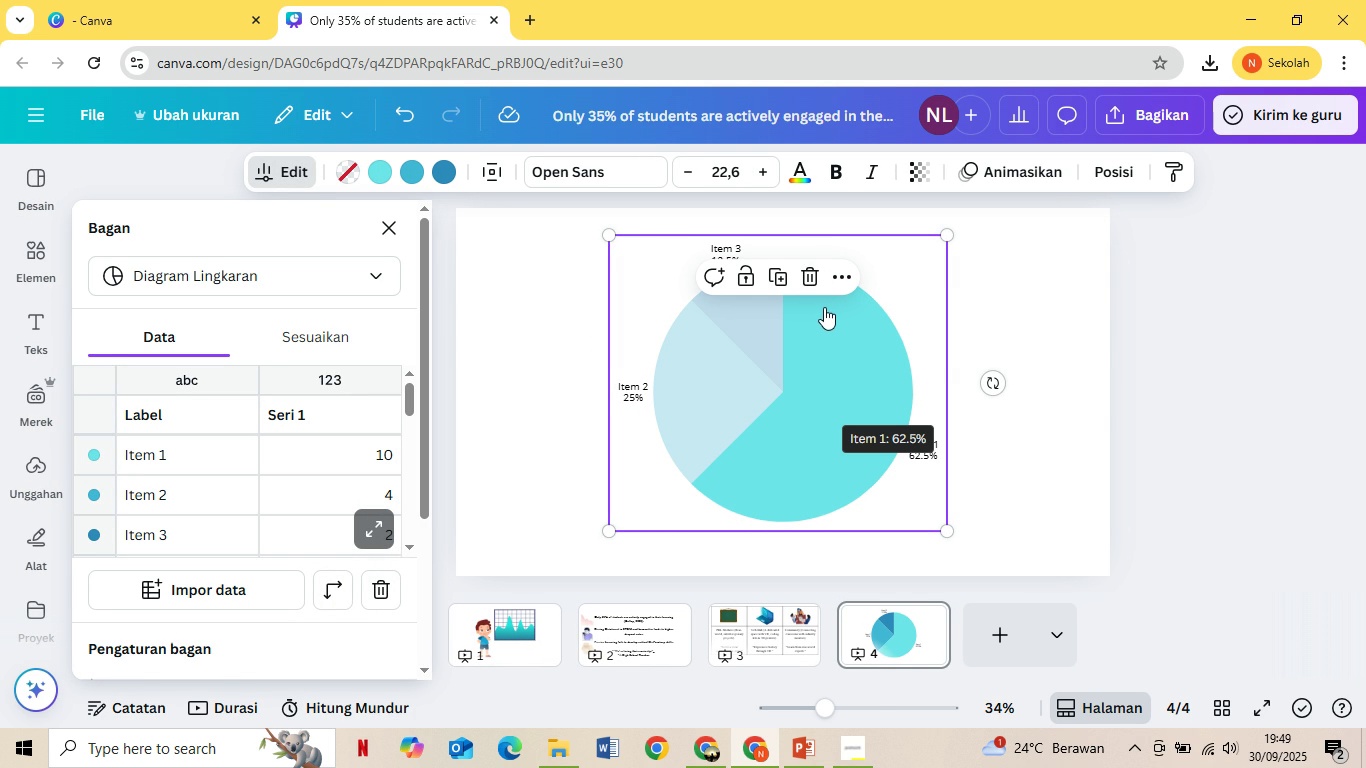 
scroll: coordinate [270, 464], scroll_direction: down, amount: 1.0
 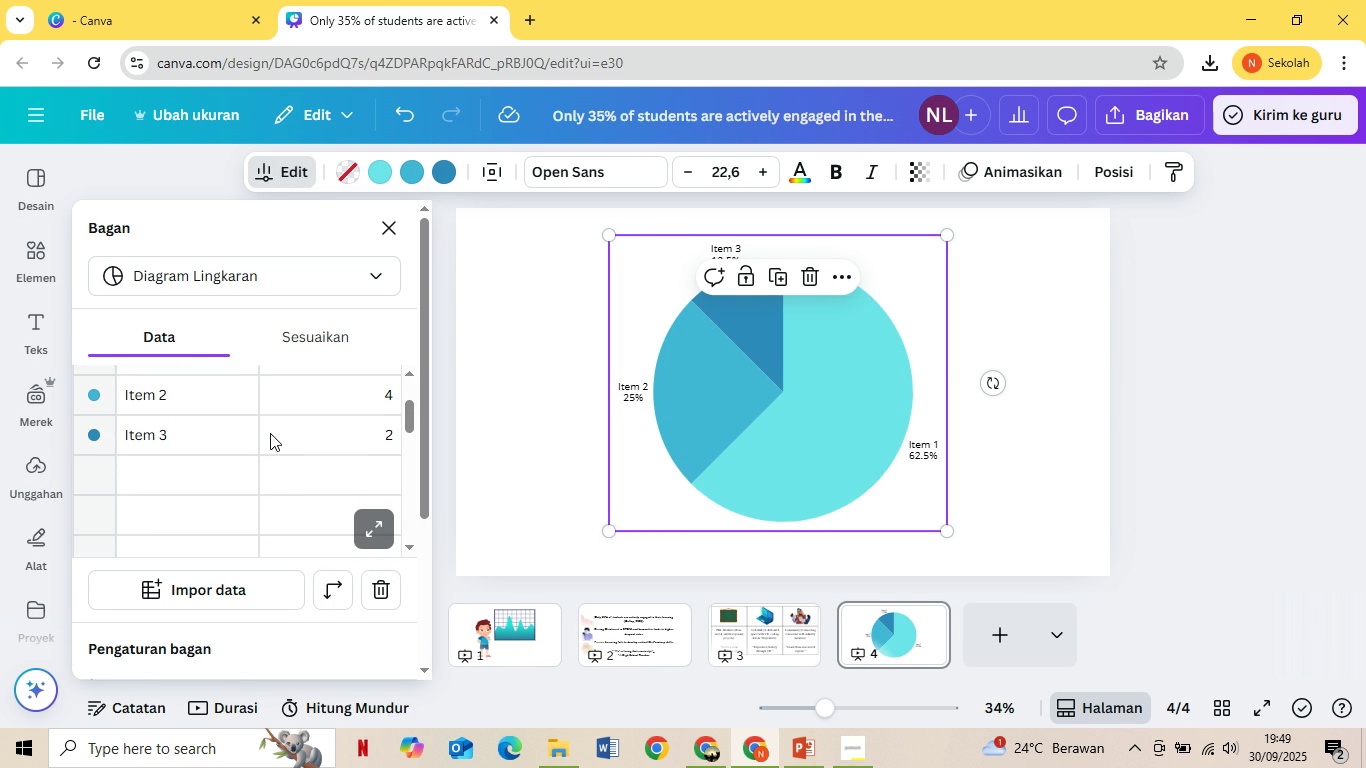 
scroll: coordinate [227, 446], scroll_direction: up, amount: 2.0
 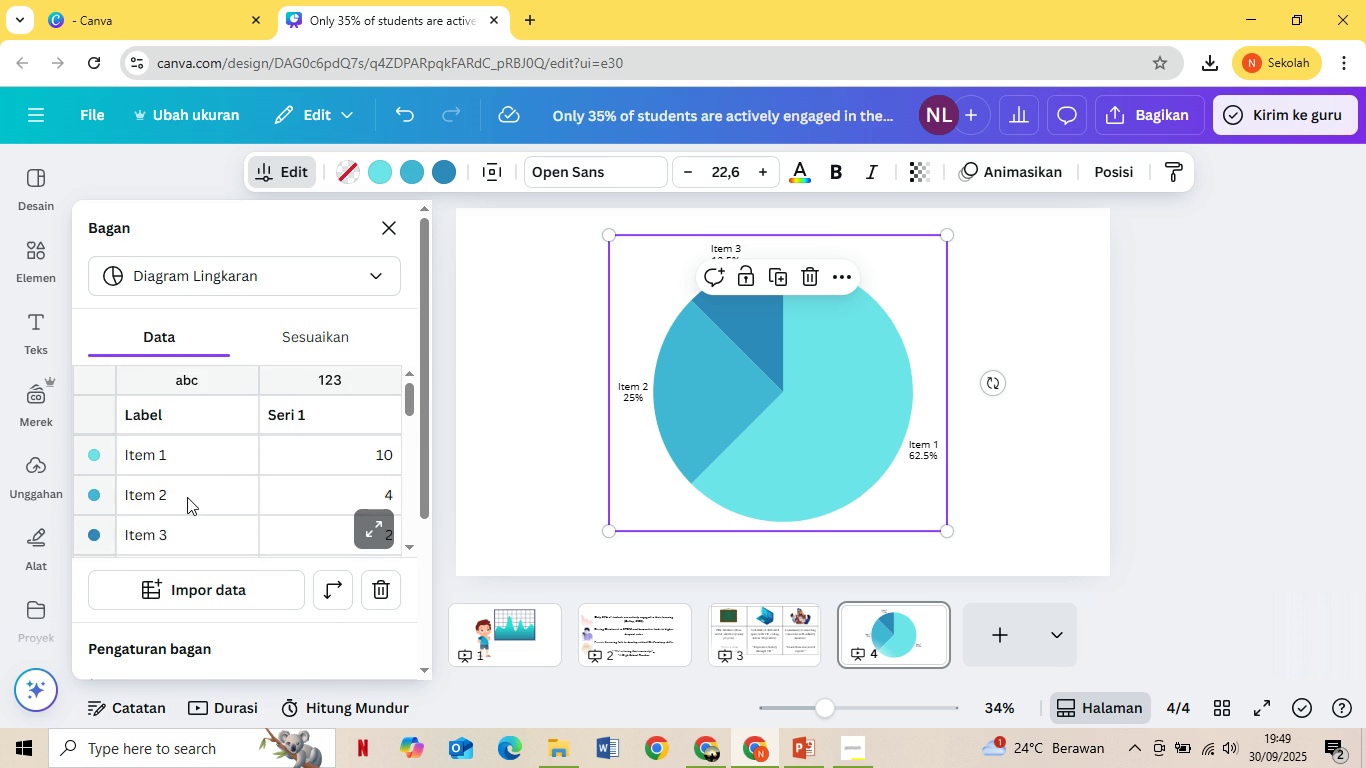 
scroll: coordinate [187, 497], scroll_direction: down, amount: 1.0
 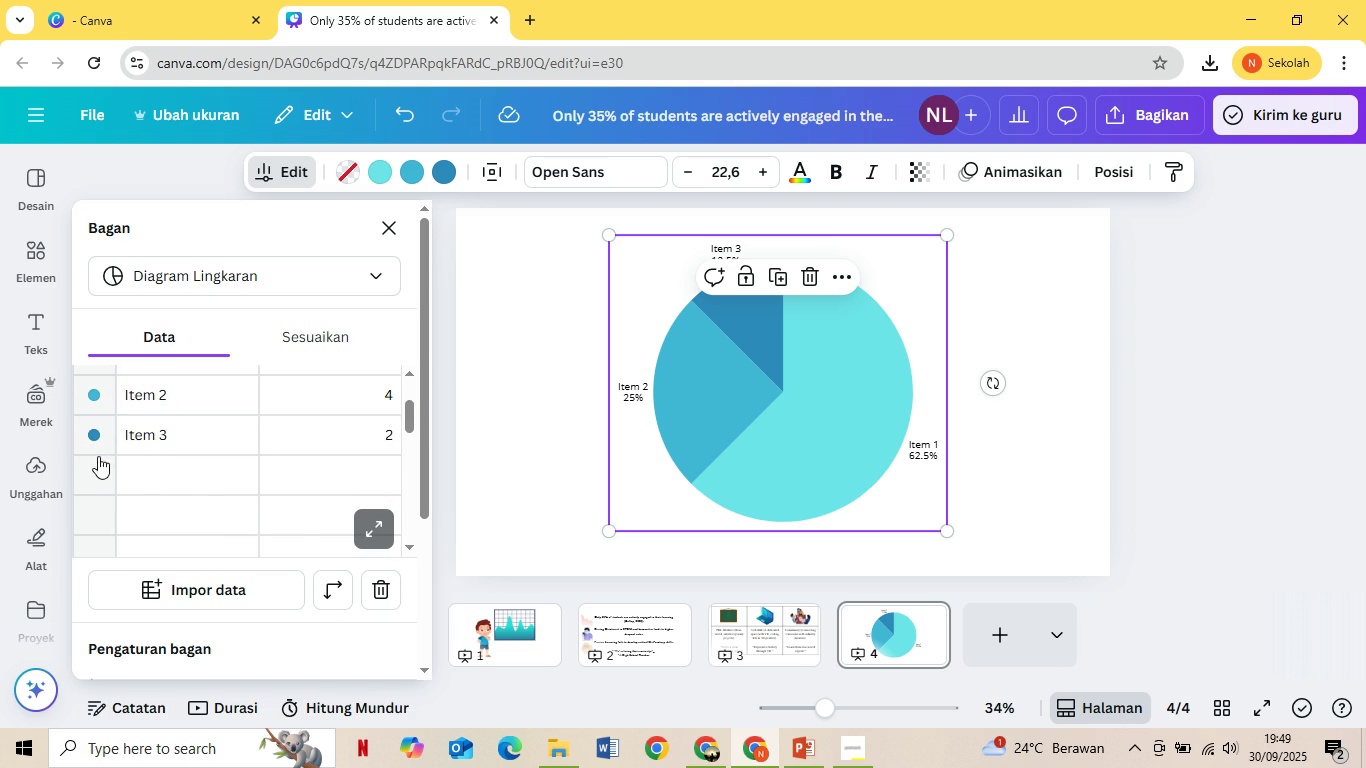 
left_click([101, 465])
 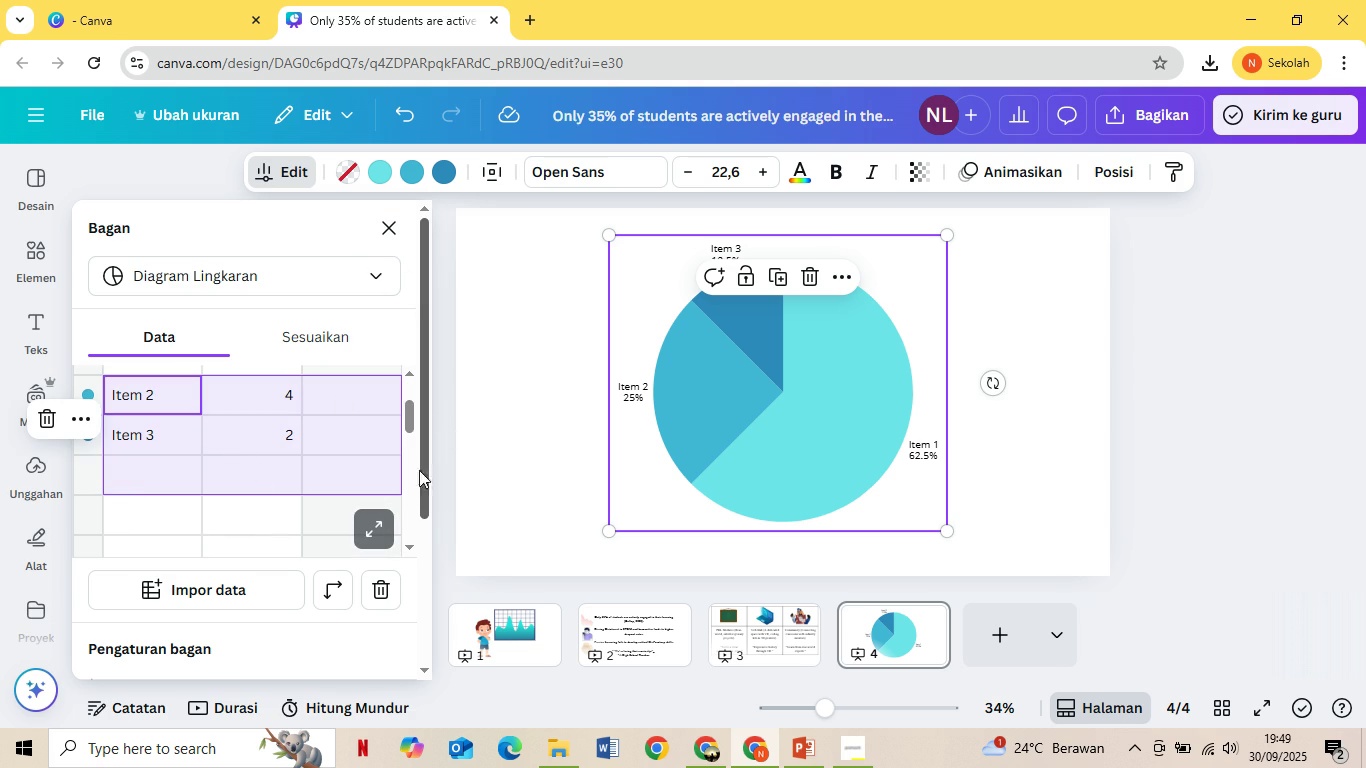 
left_click([381, 524])
 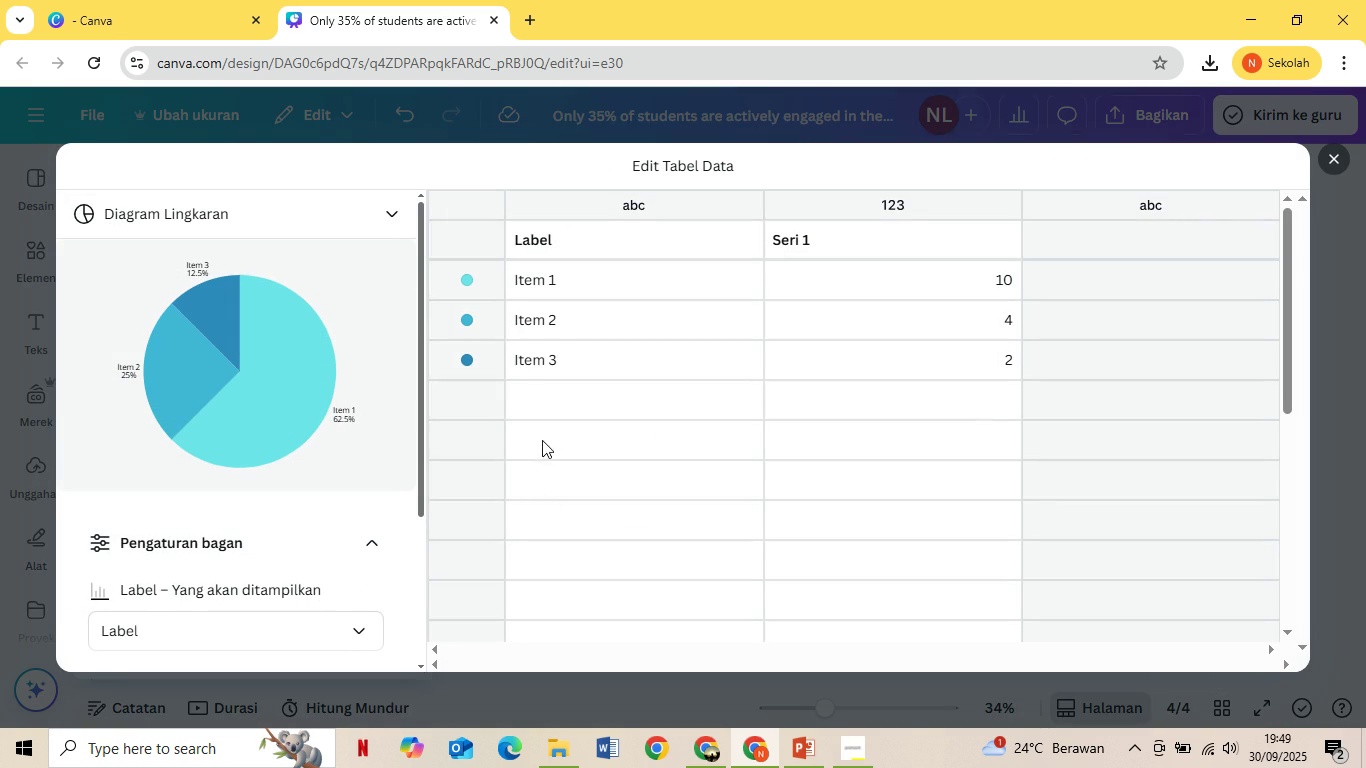 
left_click([474, 404])
 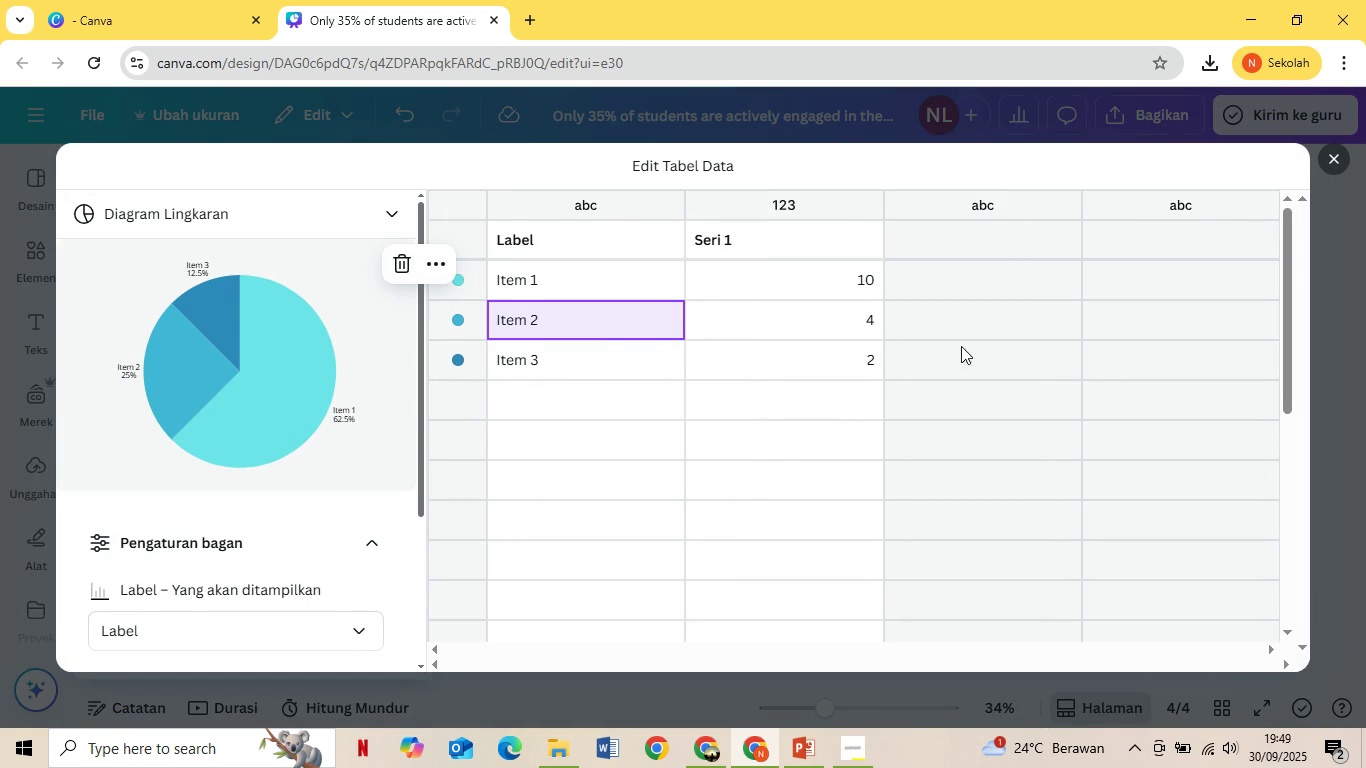 
scroll: coordinate [642, 399], scroll_direction: up, amount: 5.0
 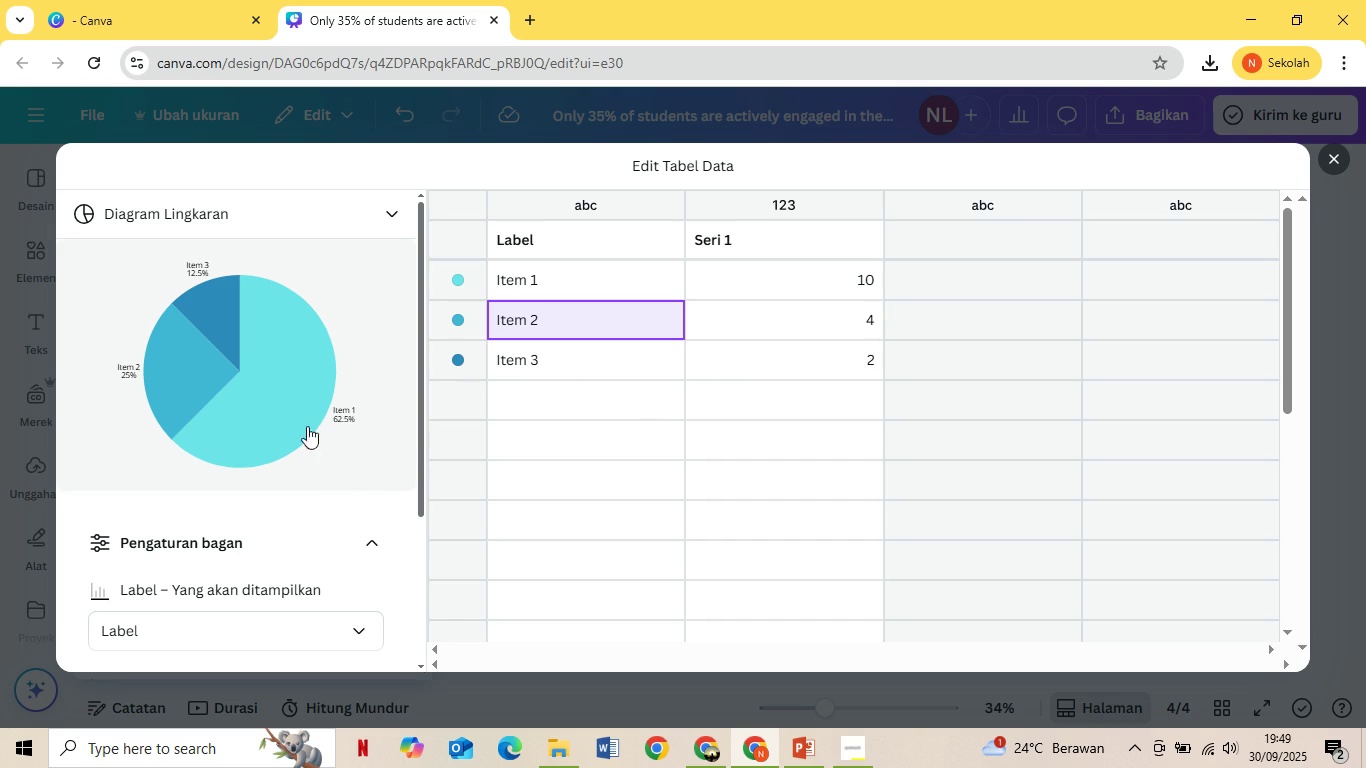 
left_click([284, 399])
 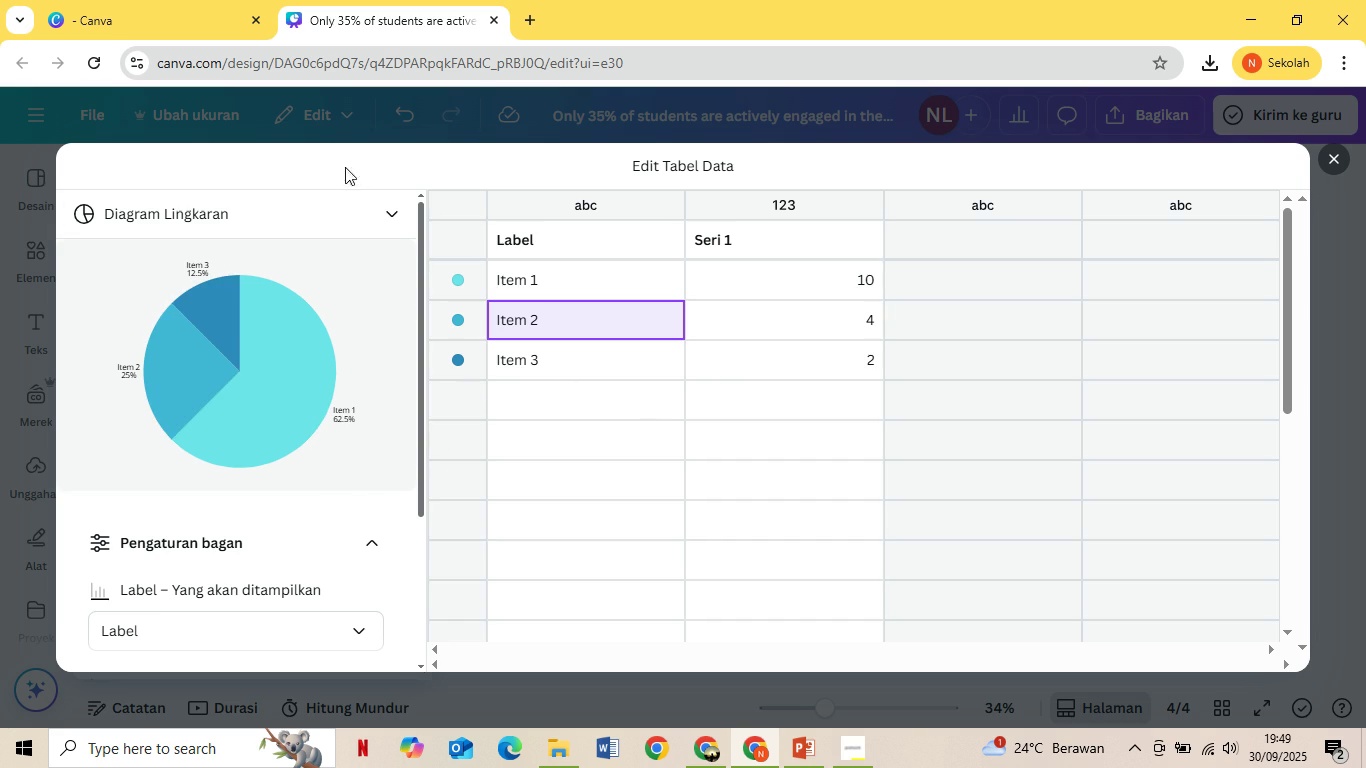 
left_click([375, 213])
 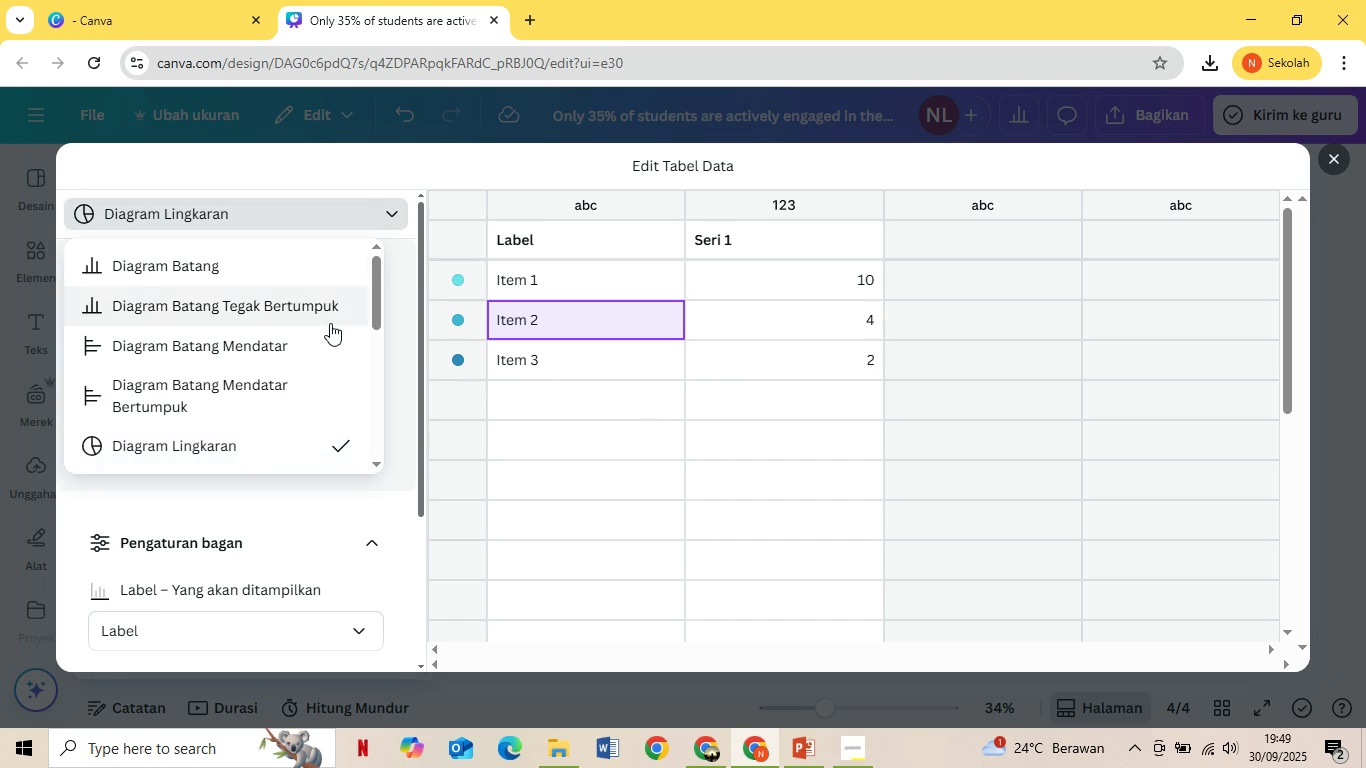 
scroll: coordinate [342, 315], scroll_direction: up, amount: 3.0
 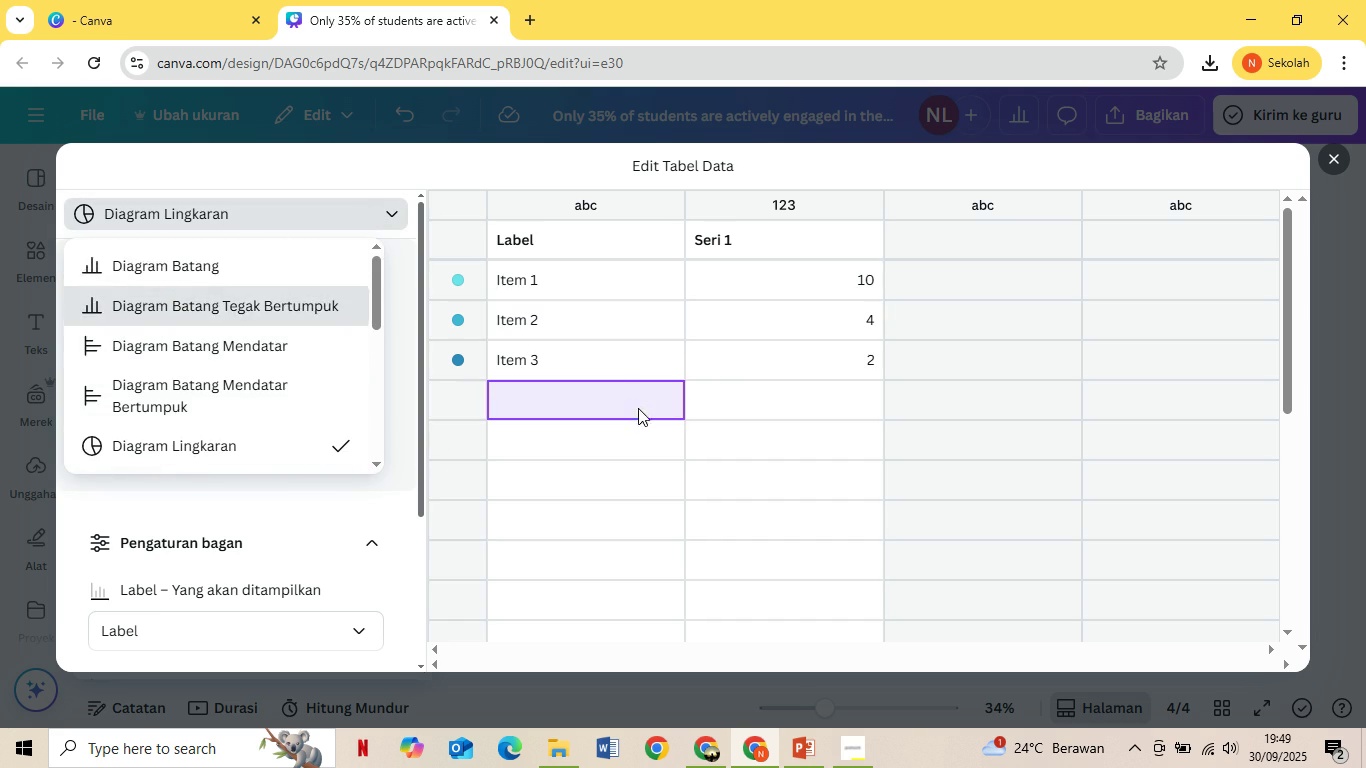 
left_click([638, 408])
 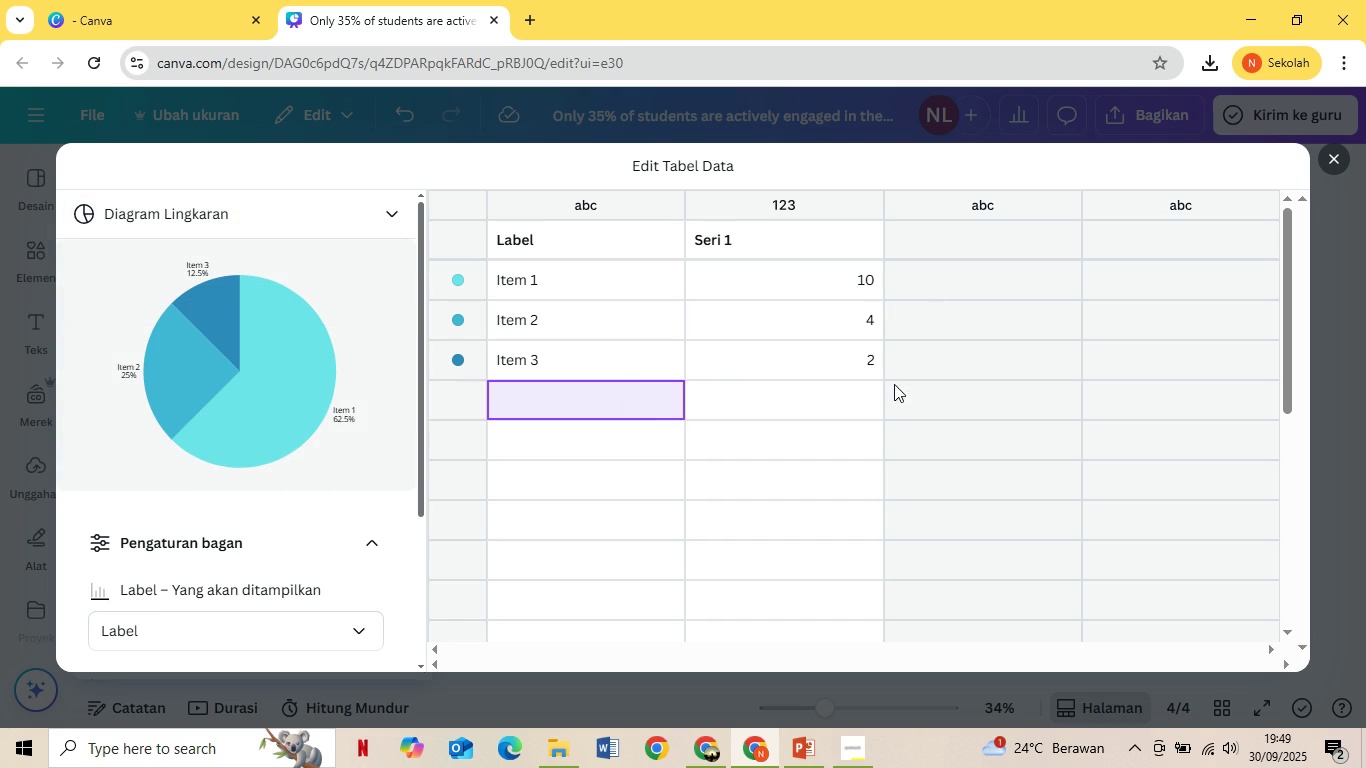 
left_click([893, 384])
 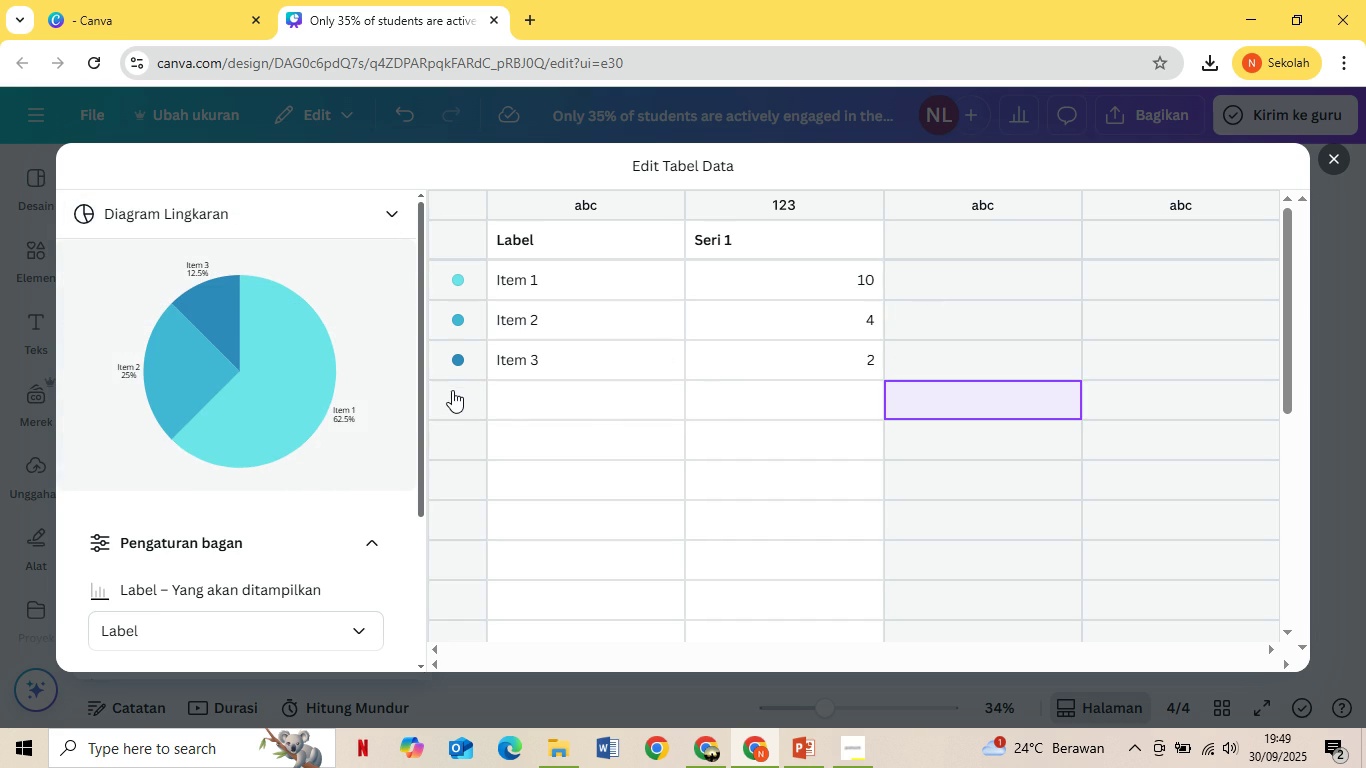 
left_click([452, 393])
 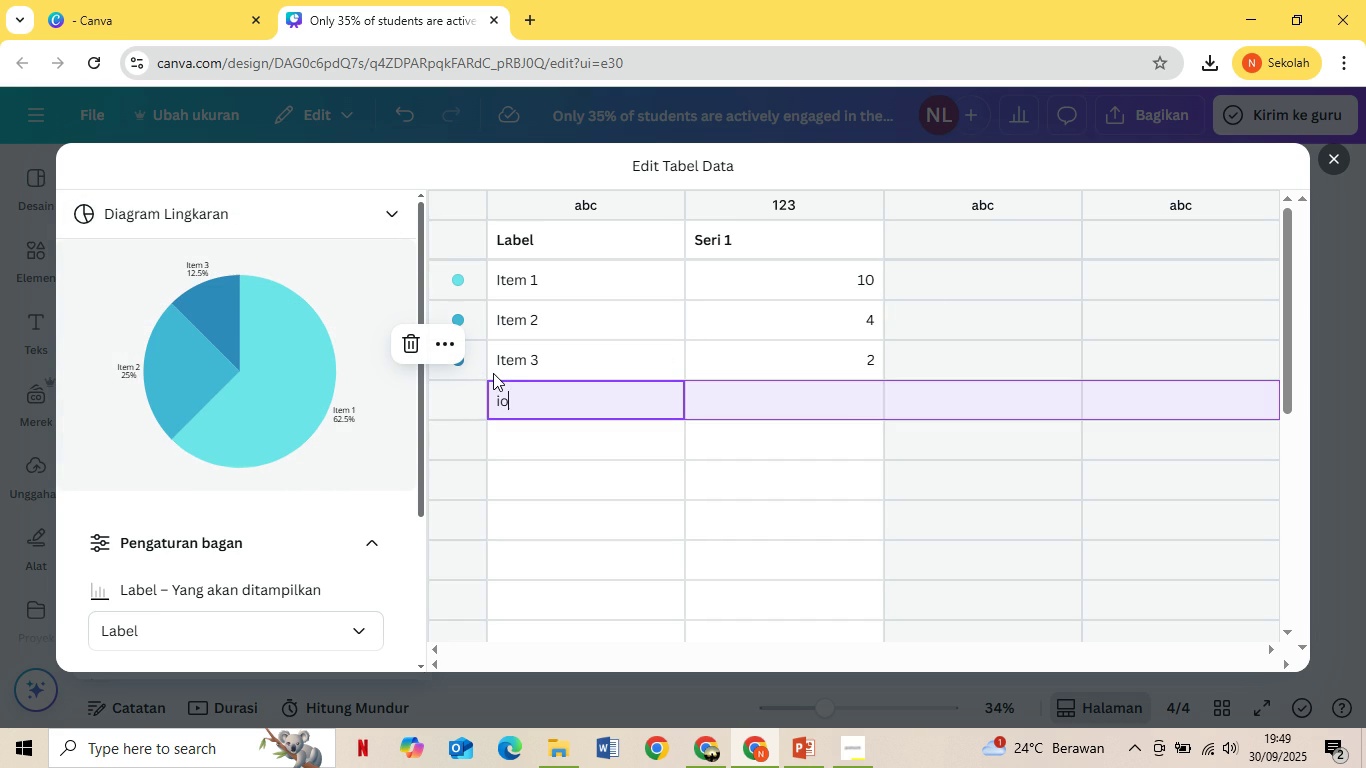 
type(iote)
key(Backspace)
key(Backspace)
key(Backspace)
key(Backspace)
key(Backspace)
 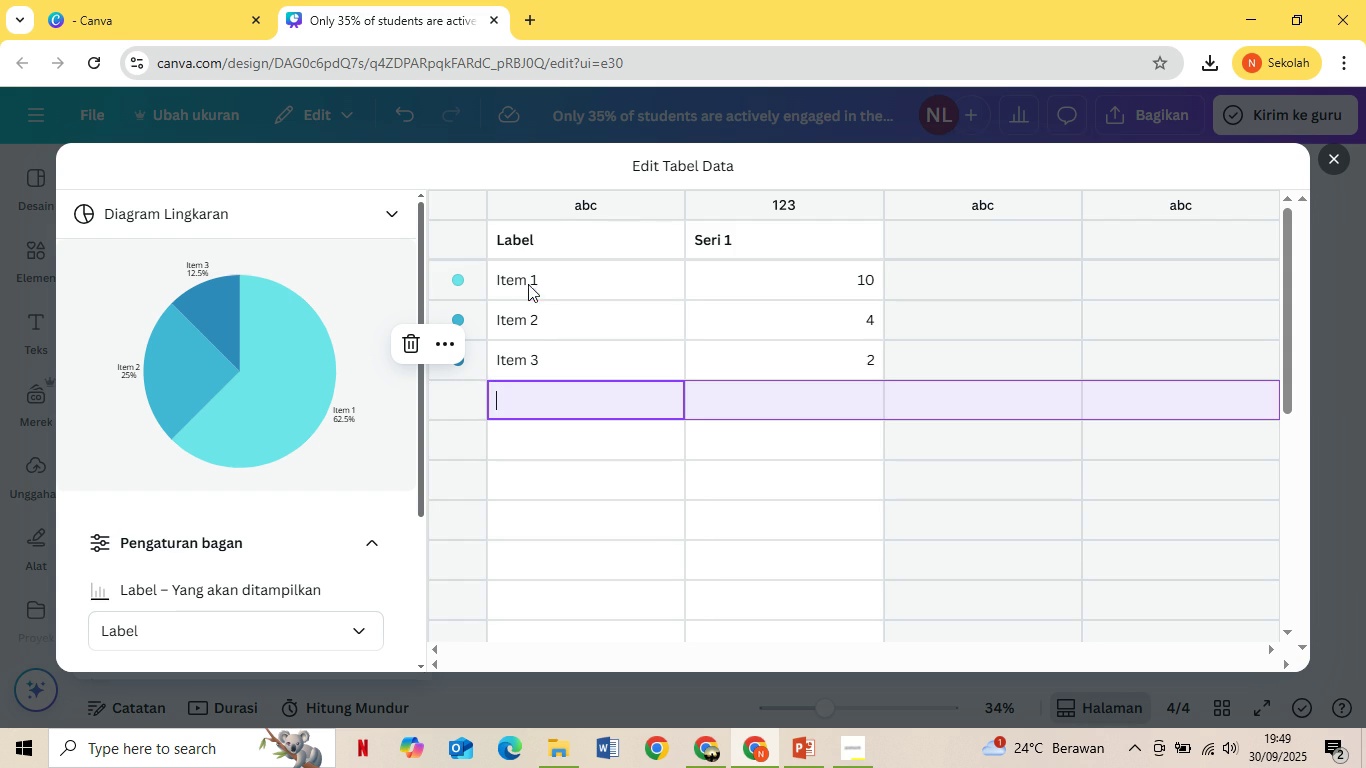 
double_click([528, 282])
 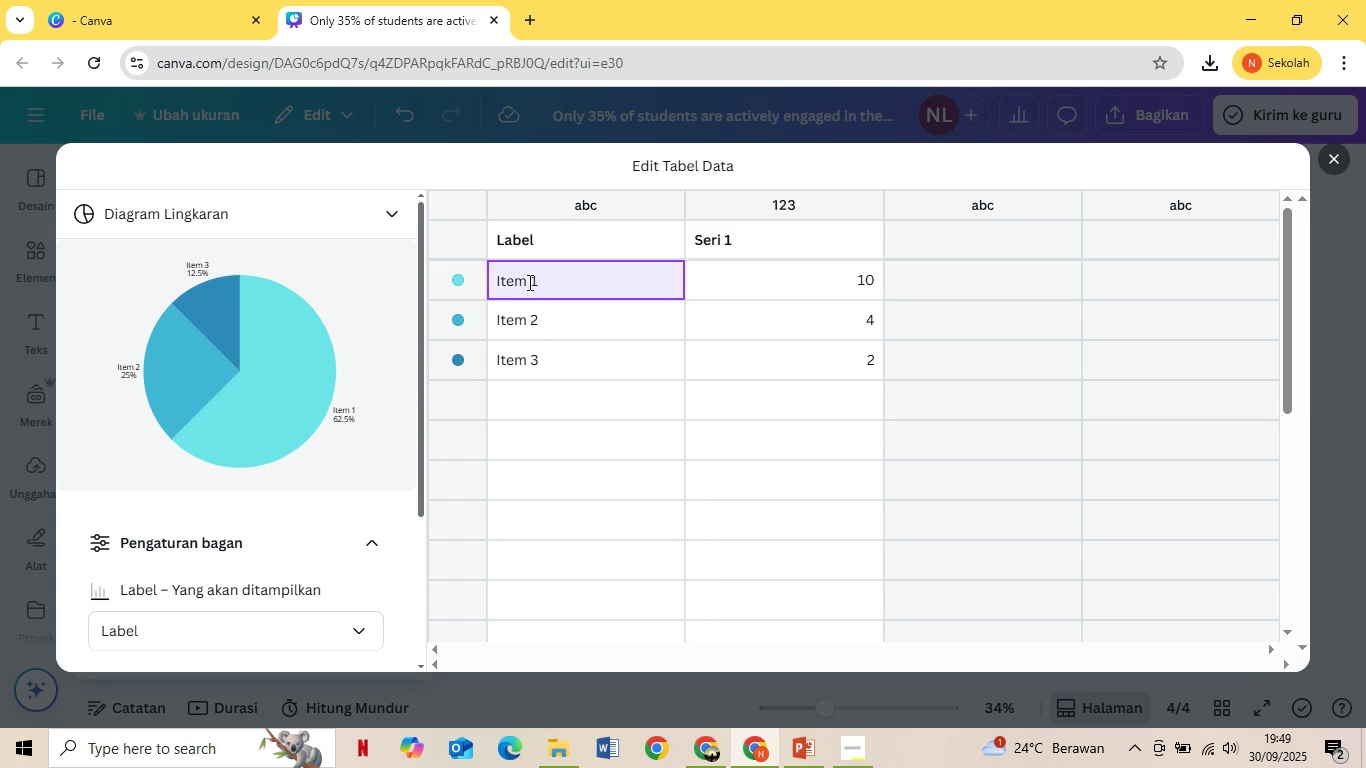 
hold_key(key=Backspace, duration=0.78)
 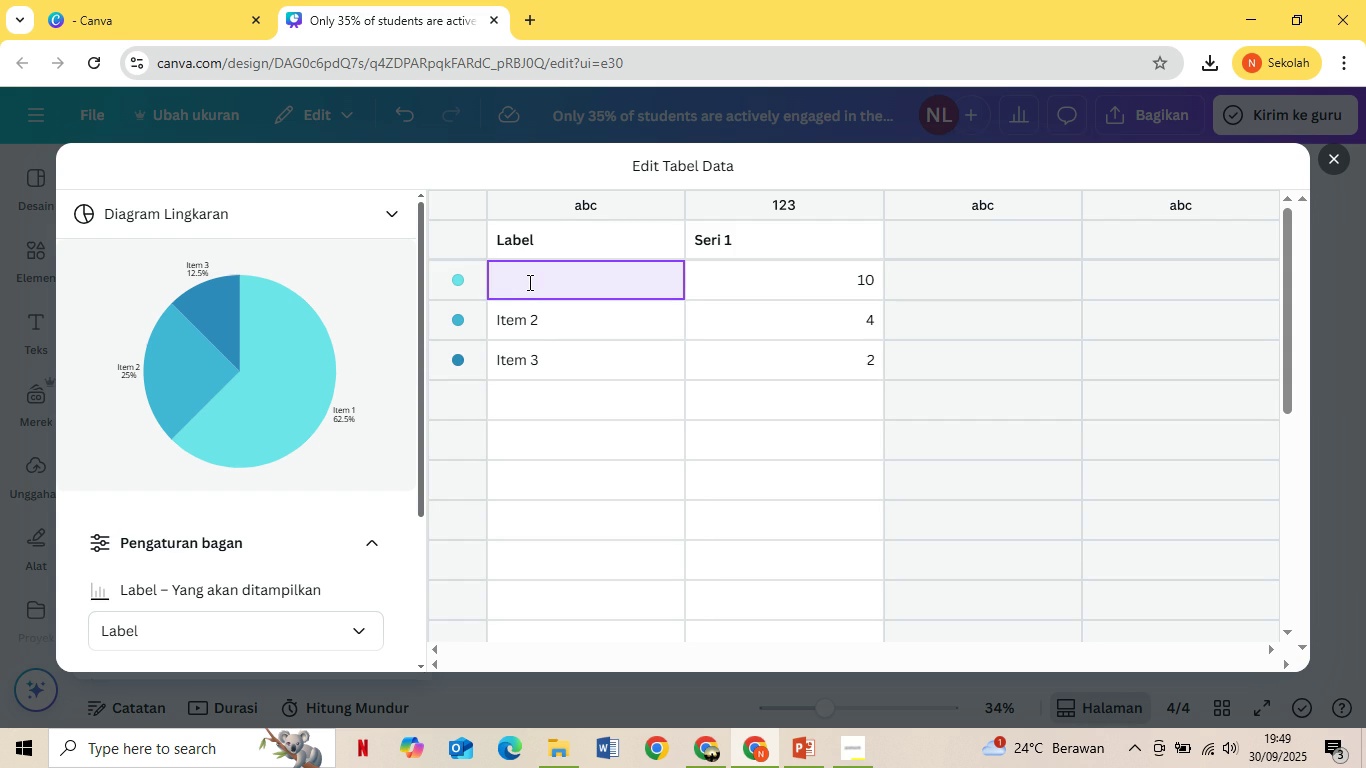 
type(Technology)
 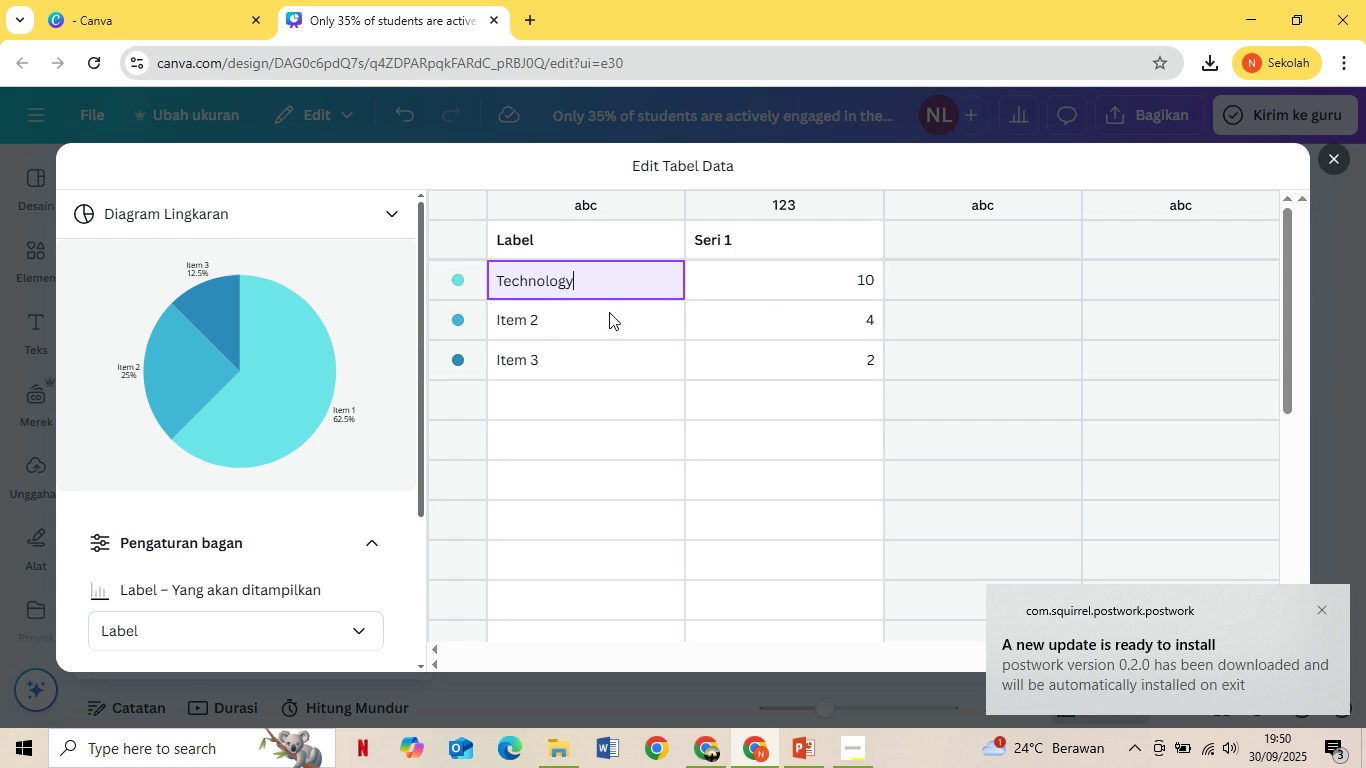 
left_click([758, 281])
 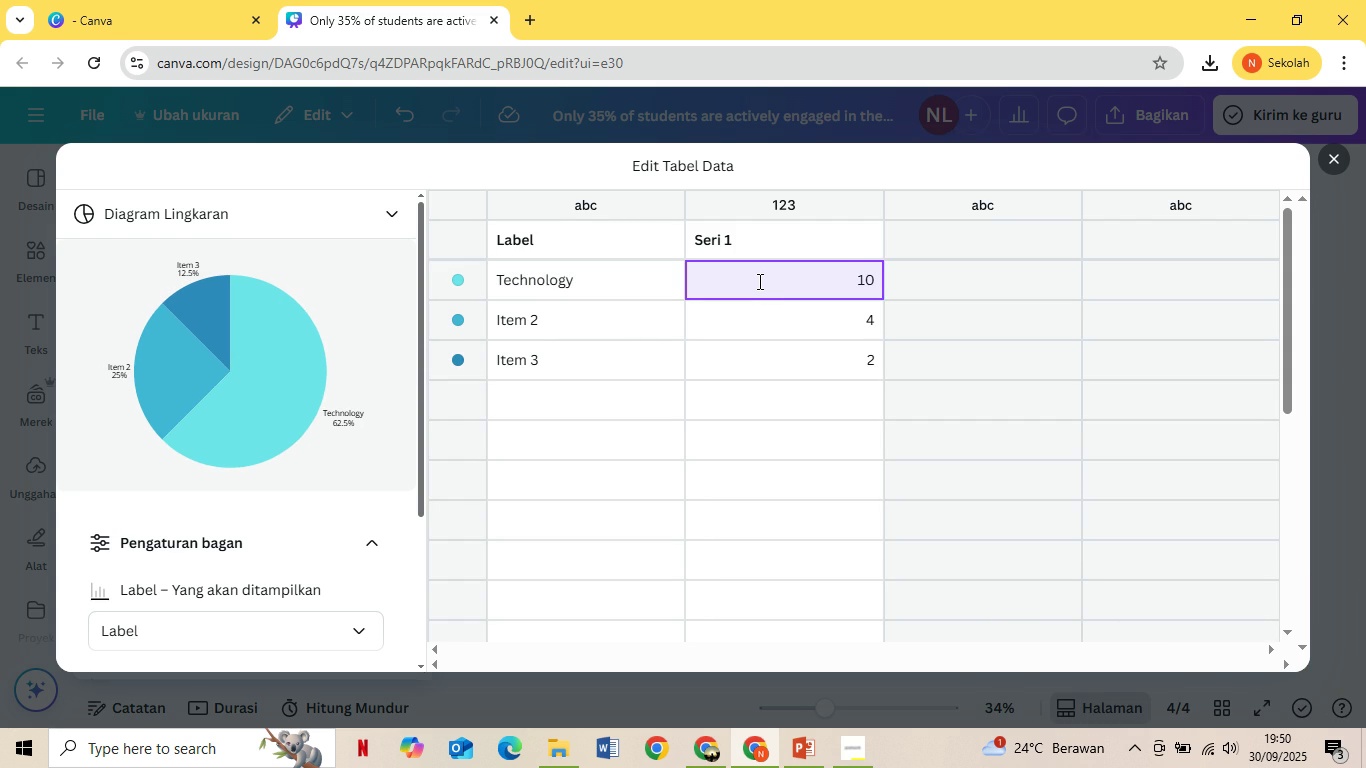 
double_click([758, 281])
 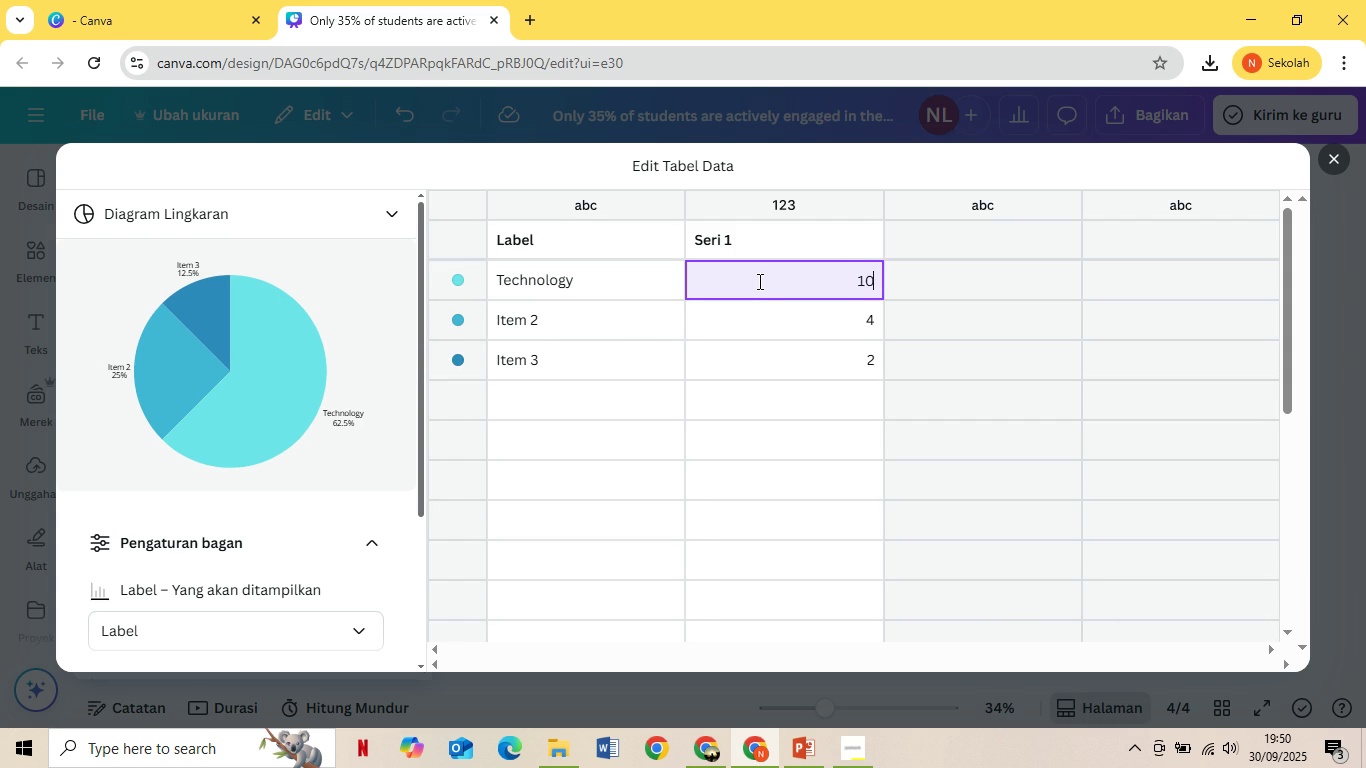 
key(Backspace)
key(Backspace)
type($12,000)
 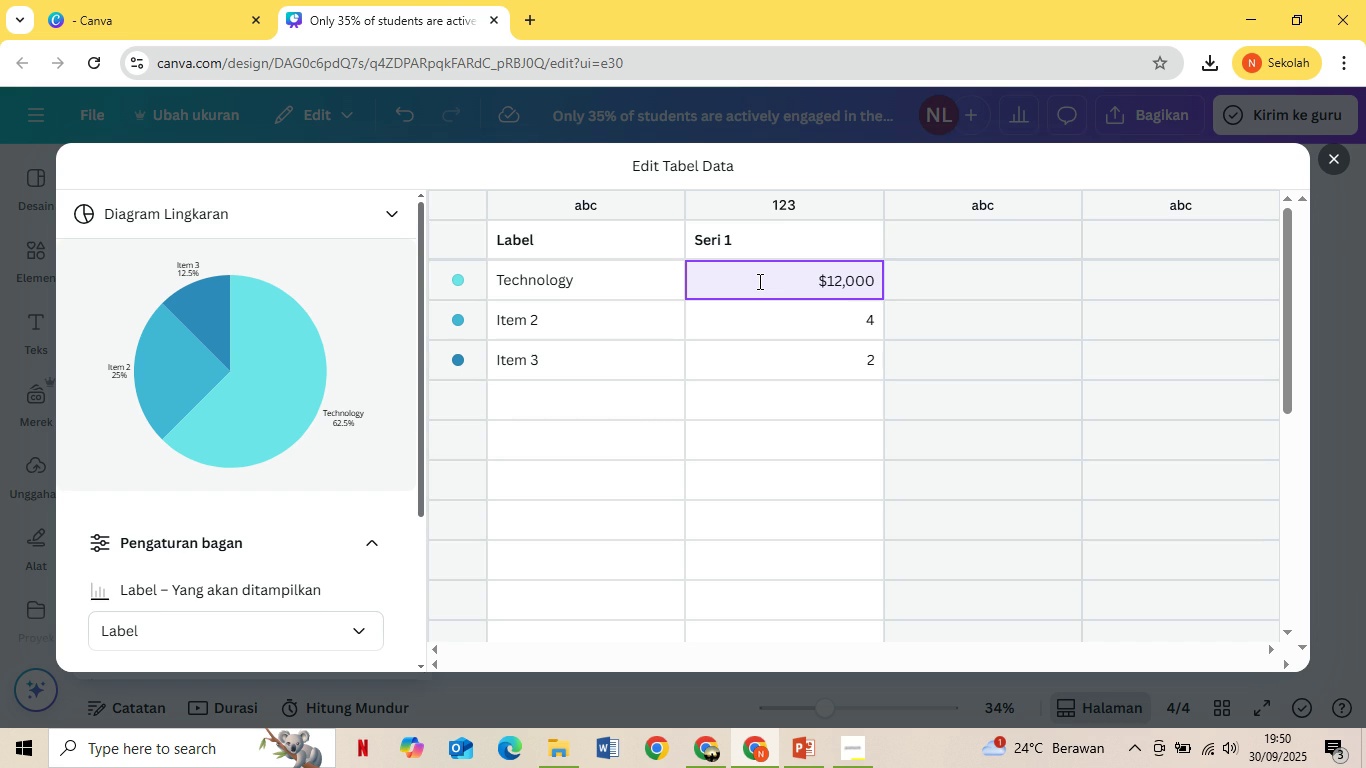 
wait(9.67)
 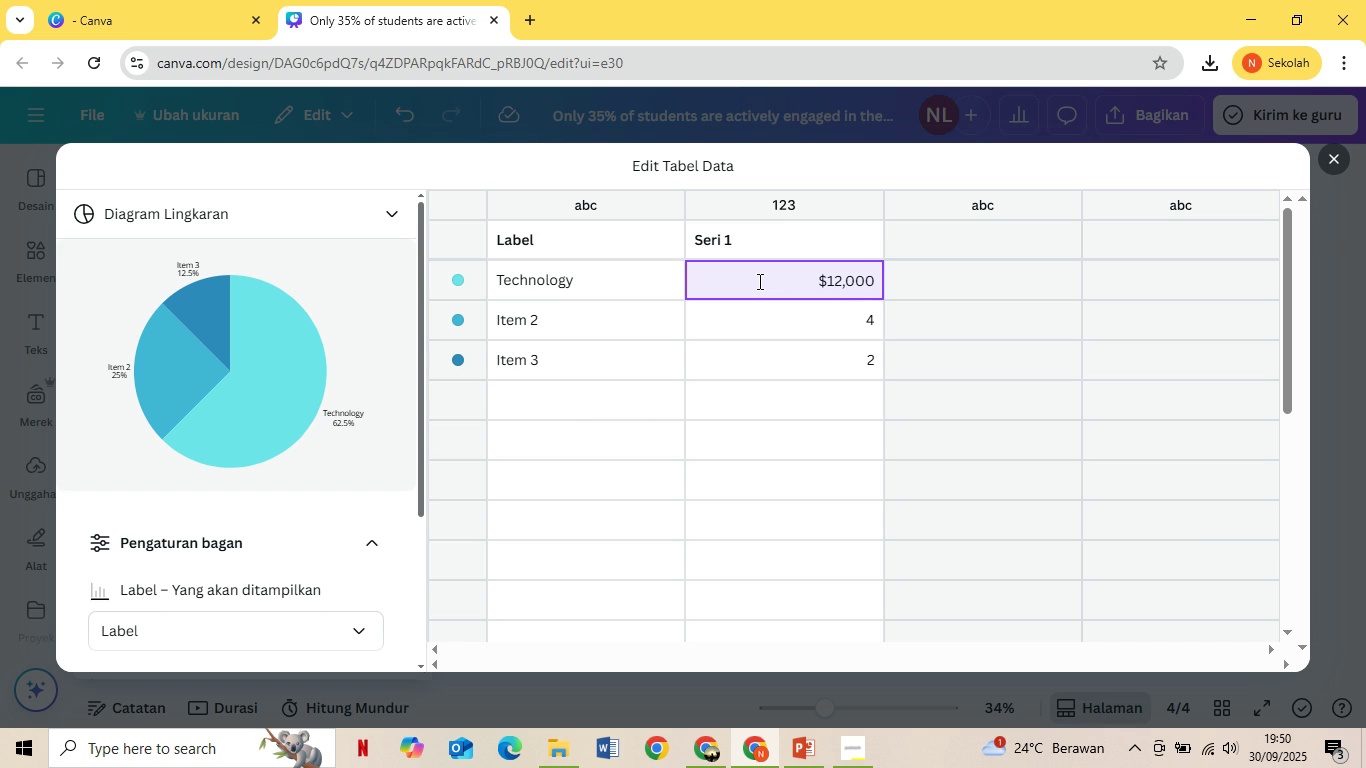 
double_click([605, 330])
 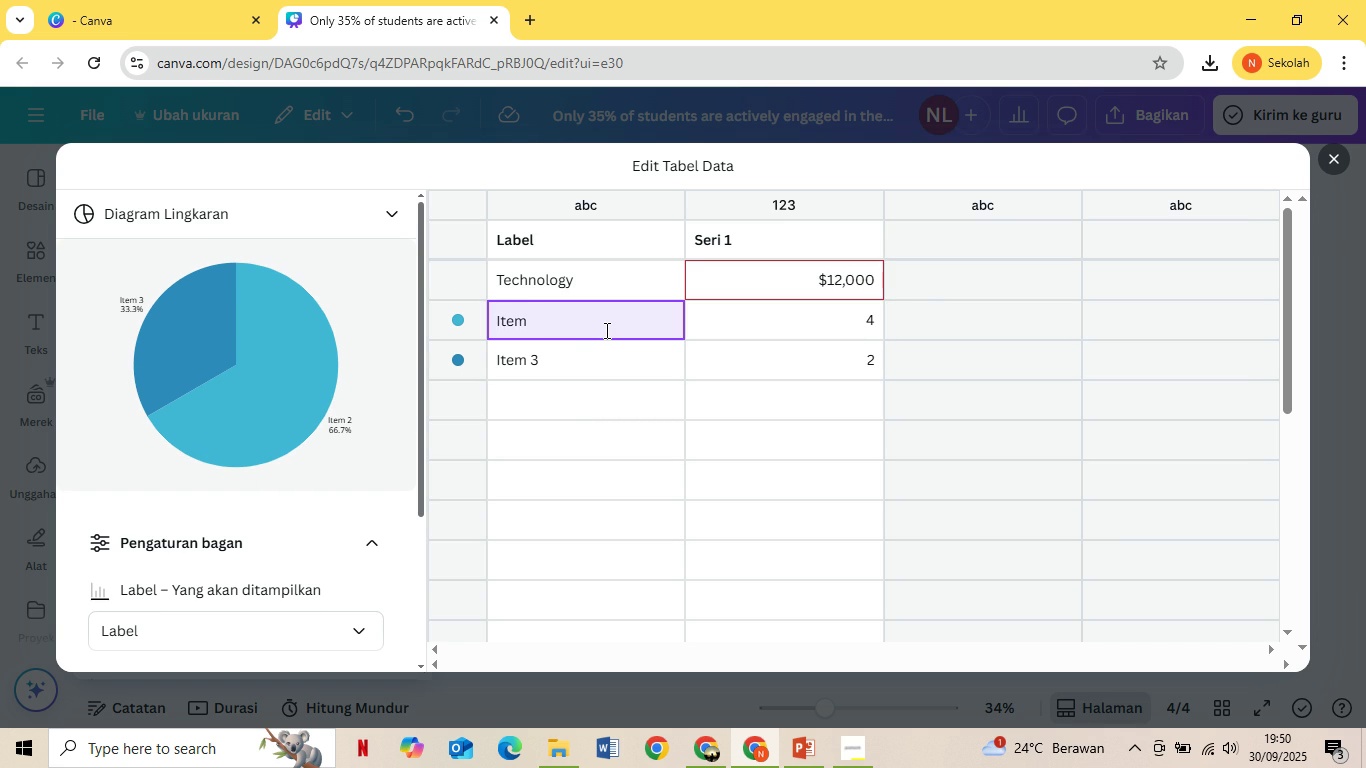 
key(Backspace)
 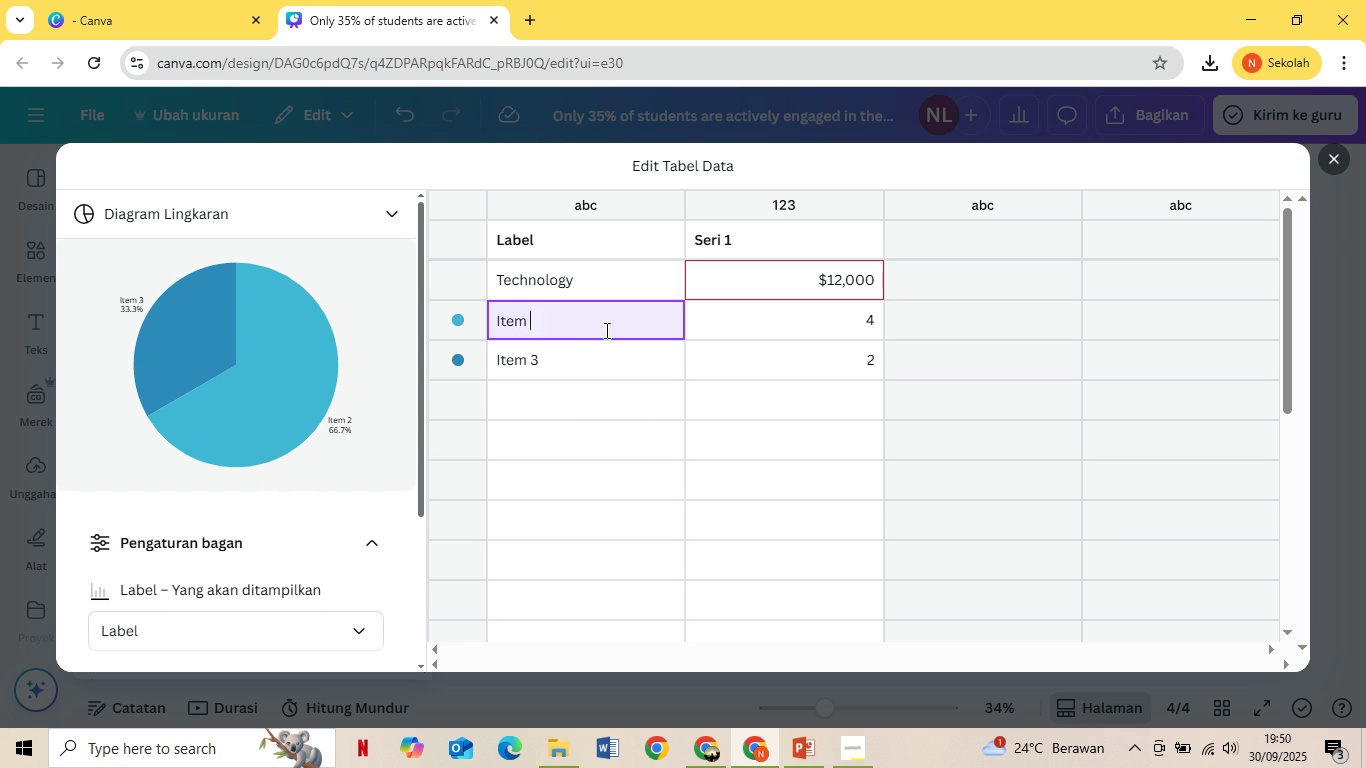 
key(Backspace)
 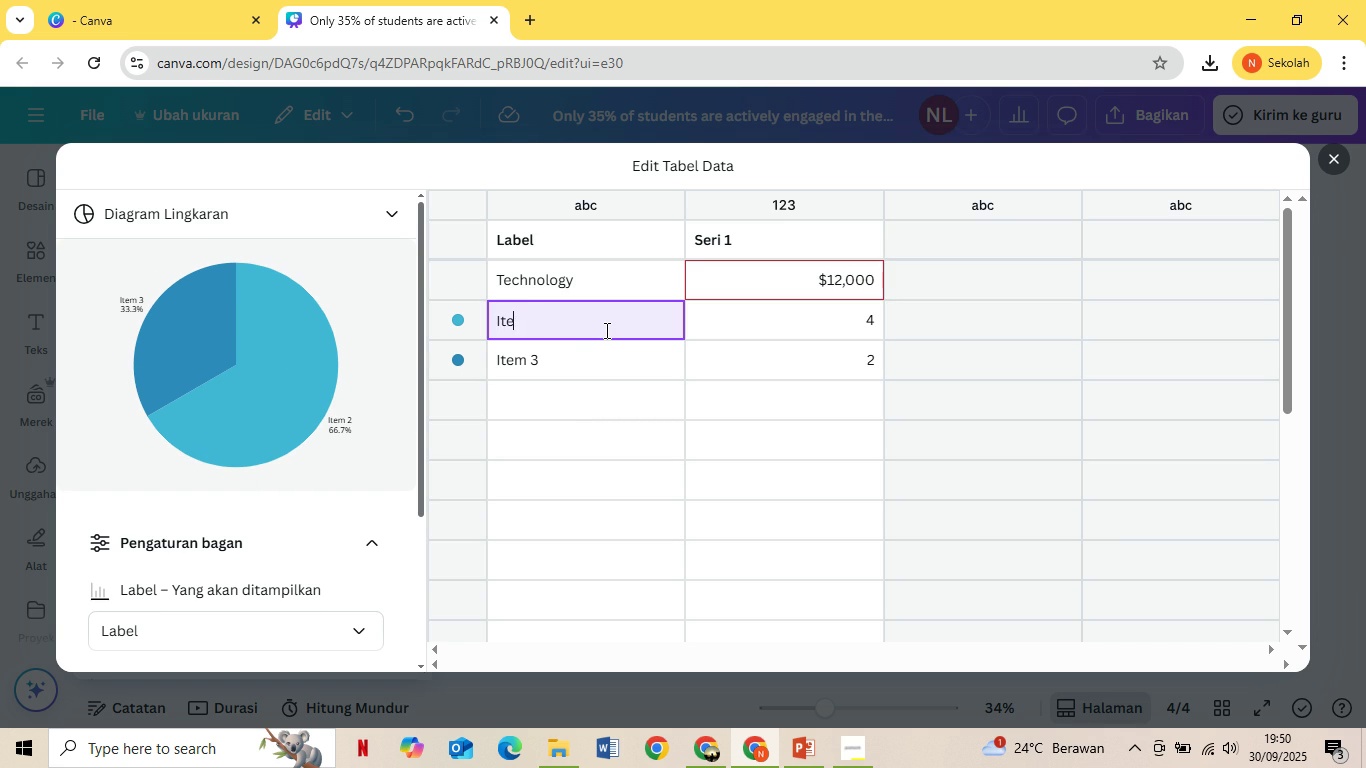 
key(Backspace)
 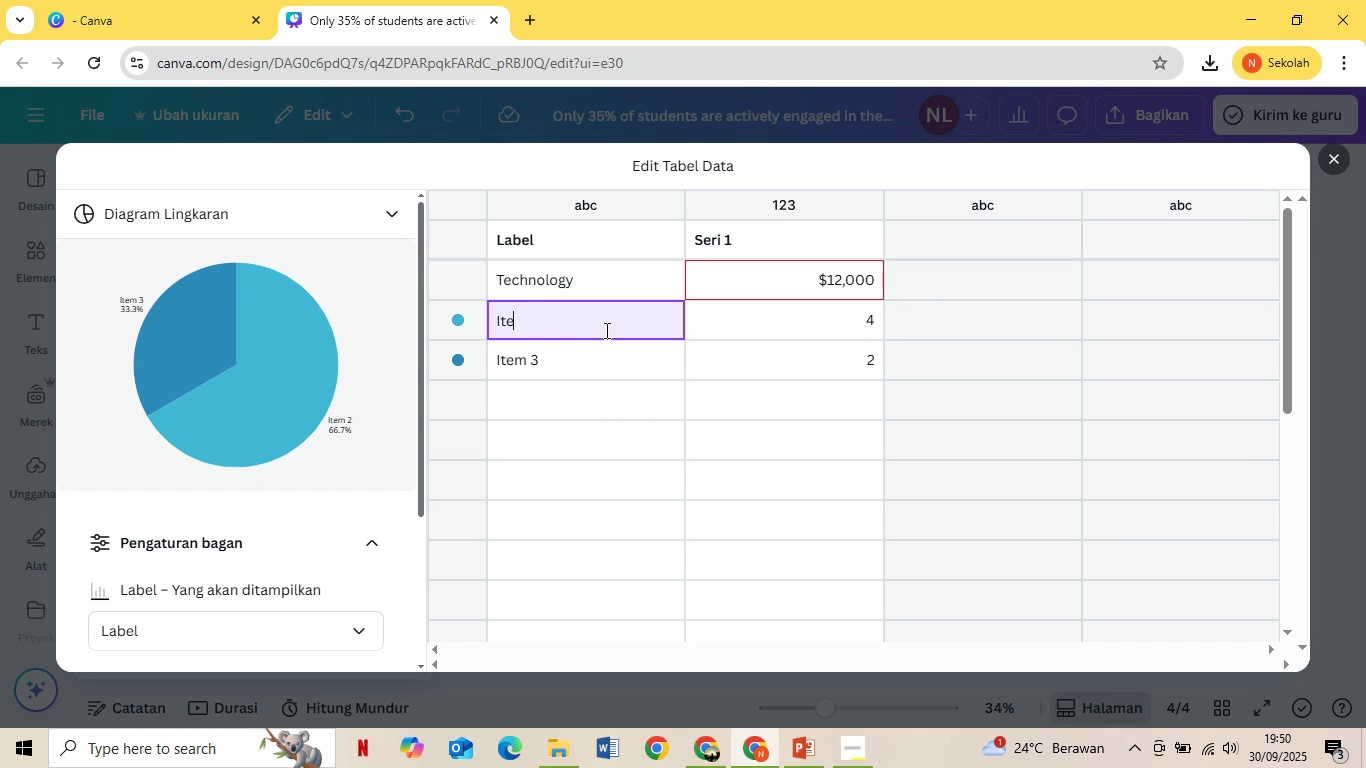 
key(Backspace)
 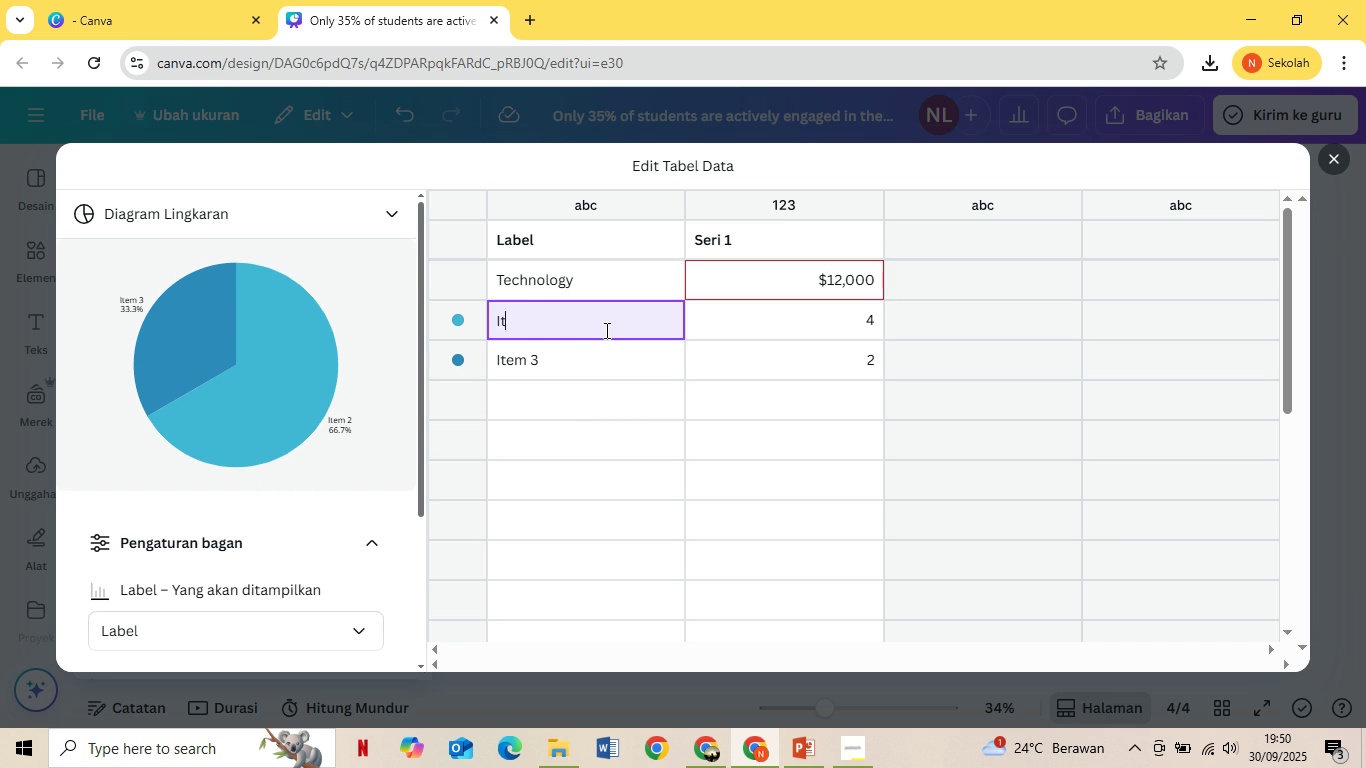 
key(Backspace)
 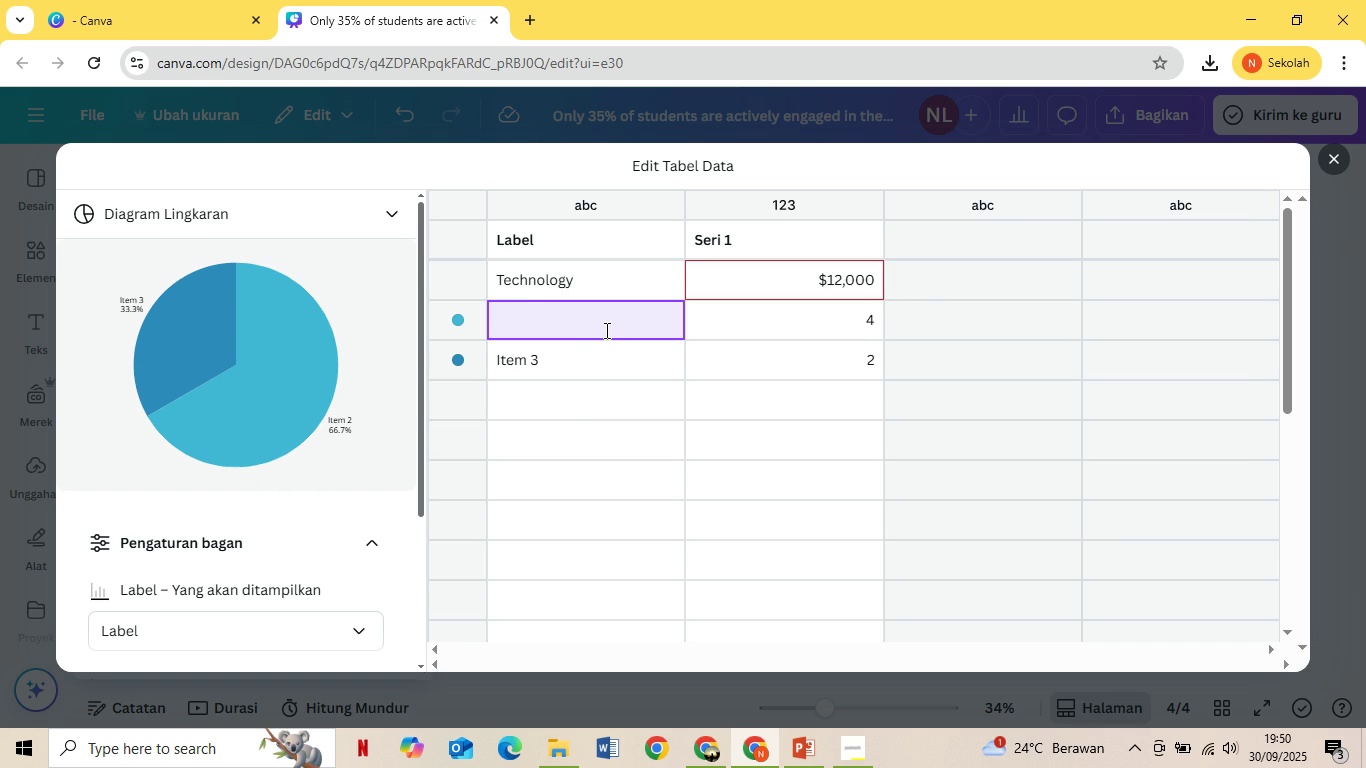 
key(Backspace)
 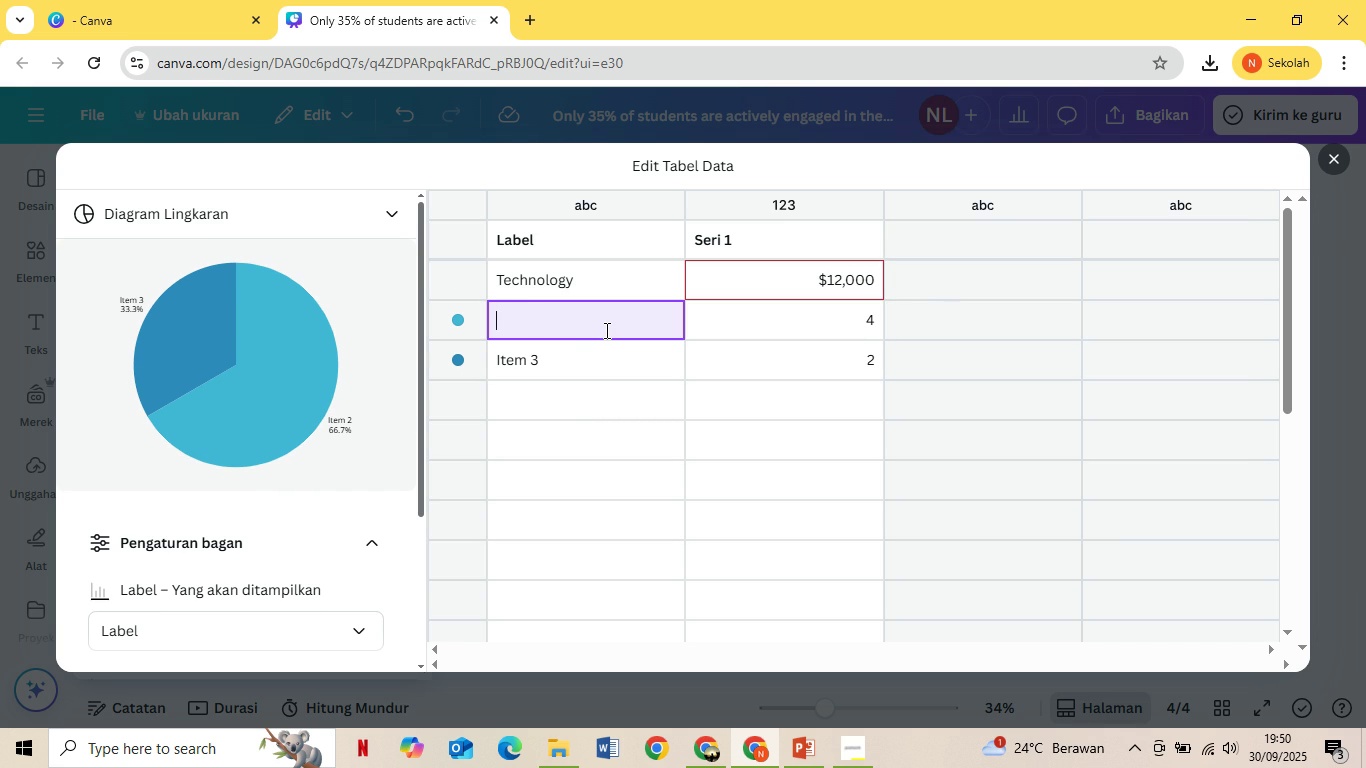 
type(Tec)
key(Backspace)
type(acher Training )
 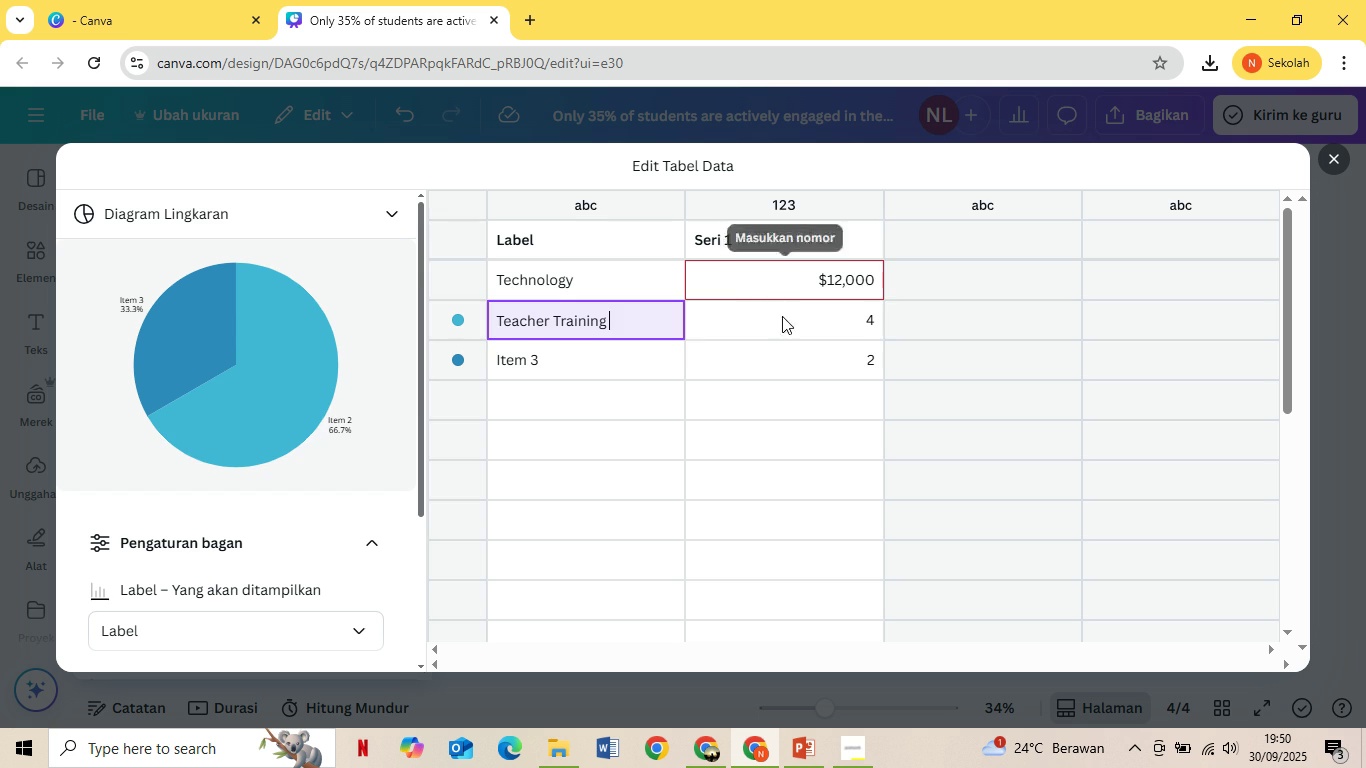 
left_click([792, 332])
 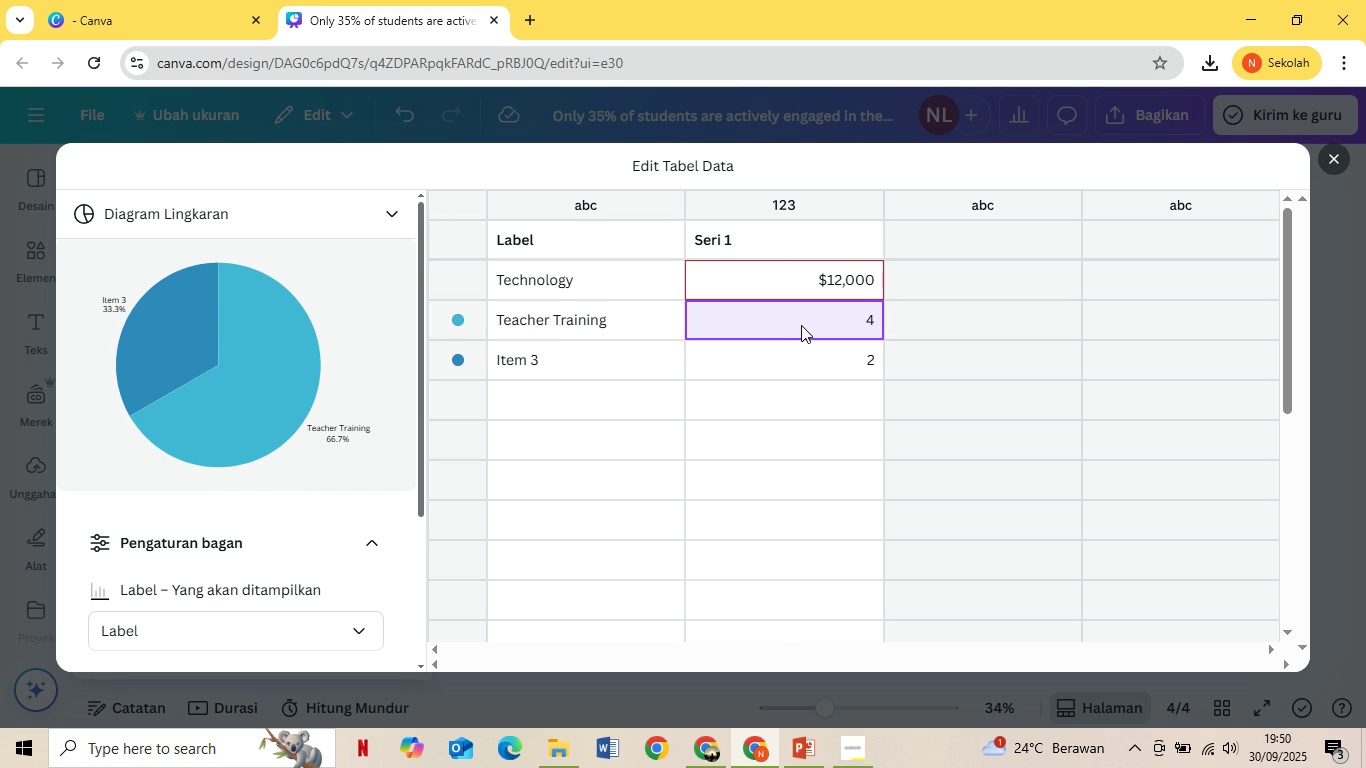 
double_click([801, 325])
 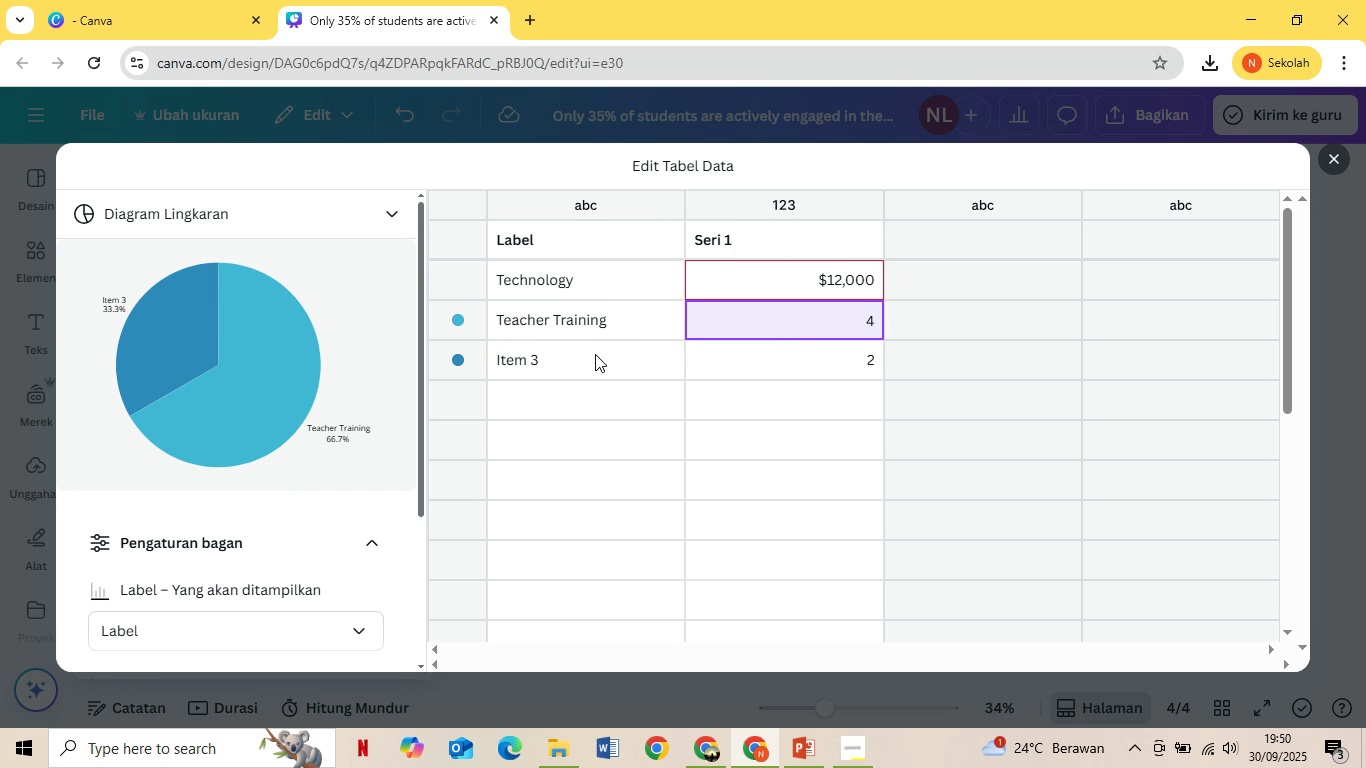 
wait(15.87)
 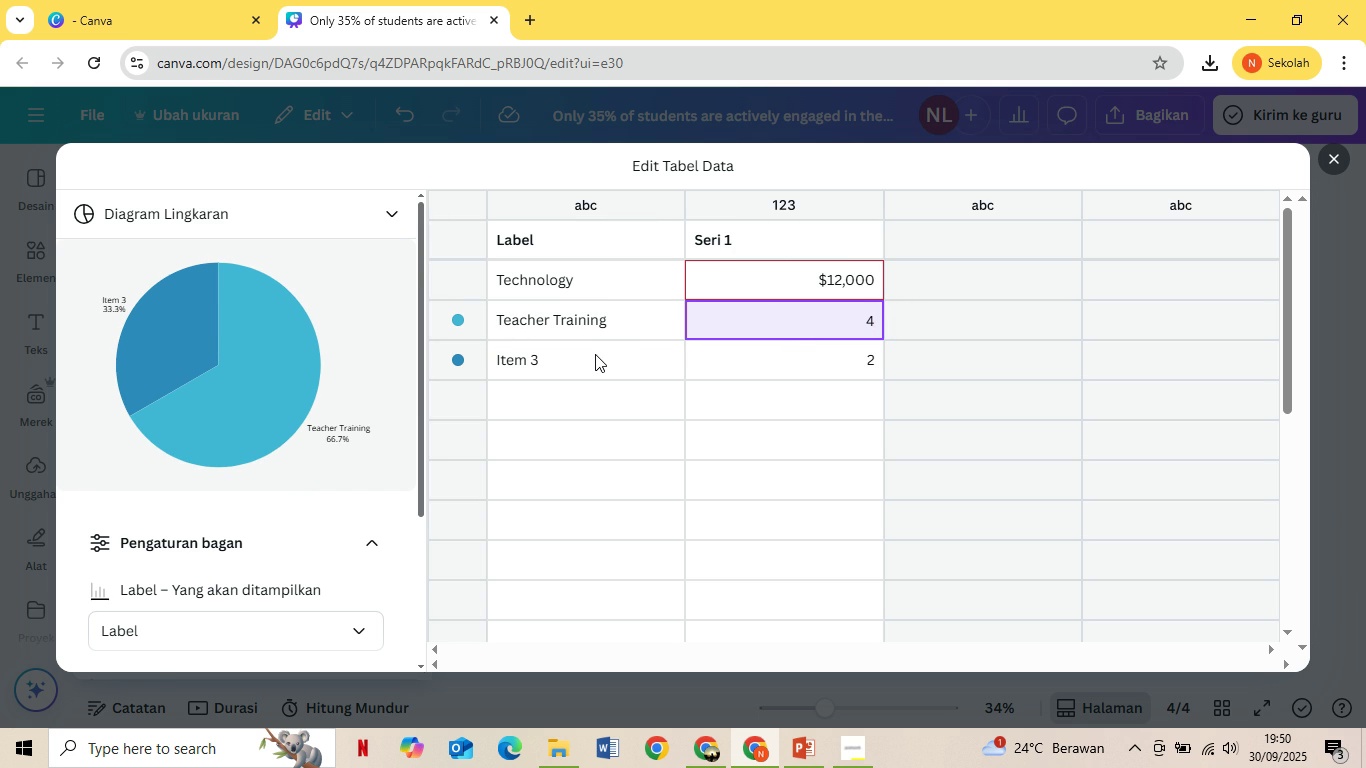 
left_click([800, 764])
 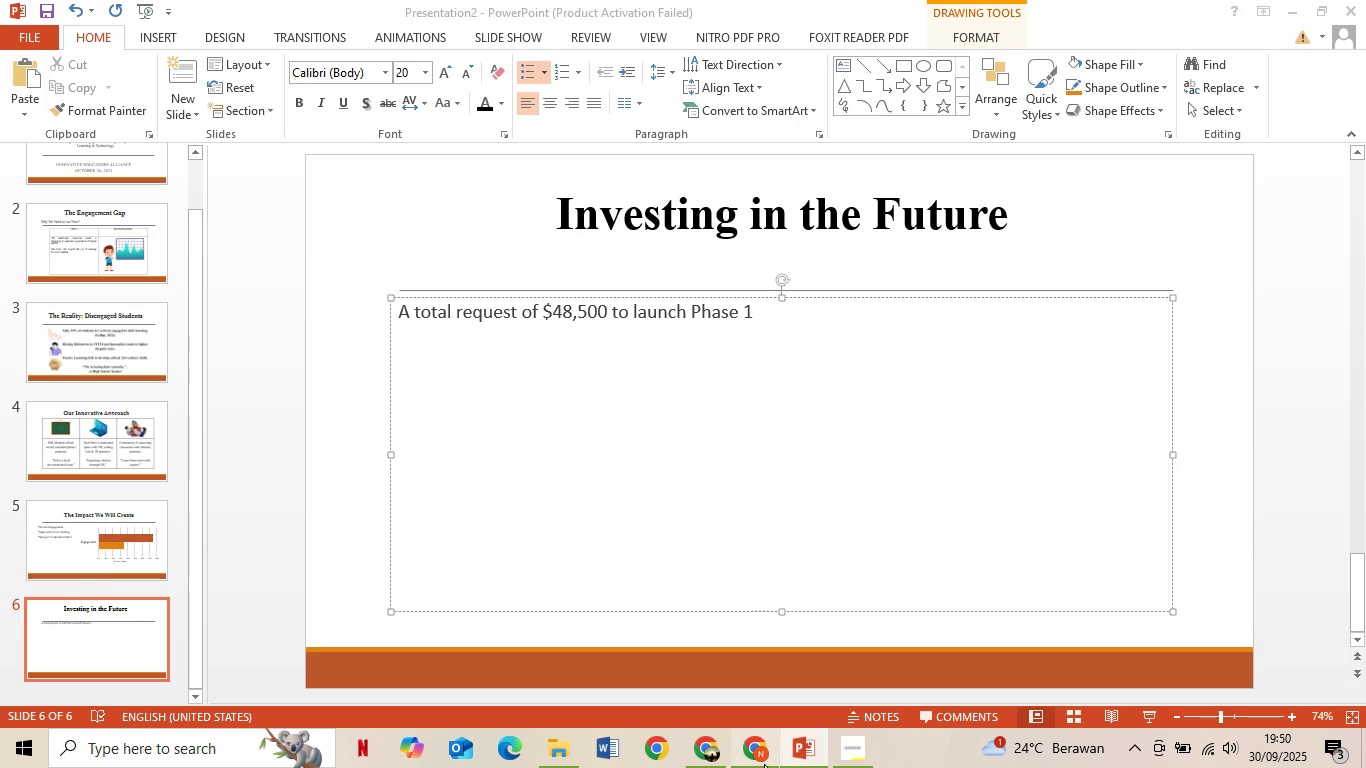 
left_click([764, 764])
 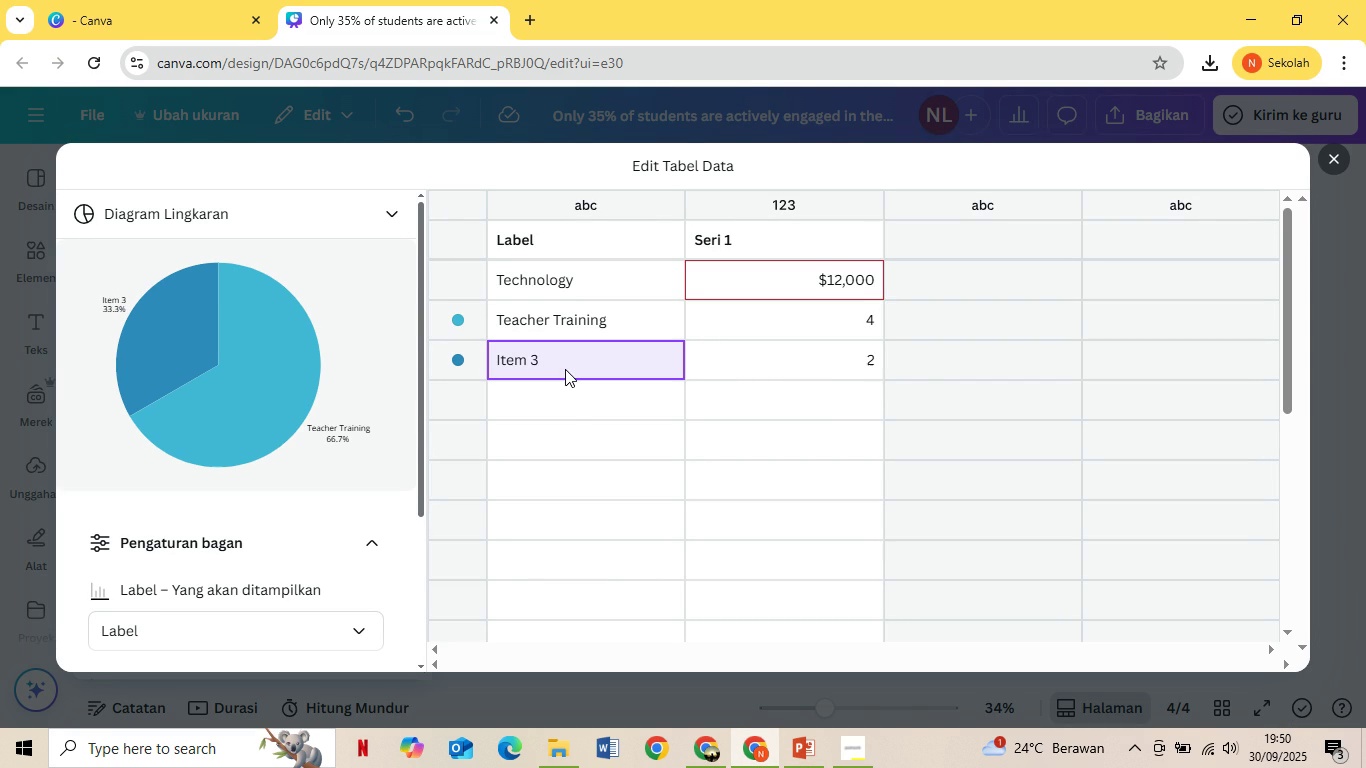 
double_click([565, 369])
 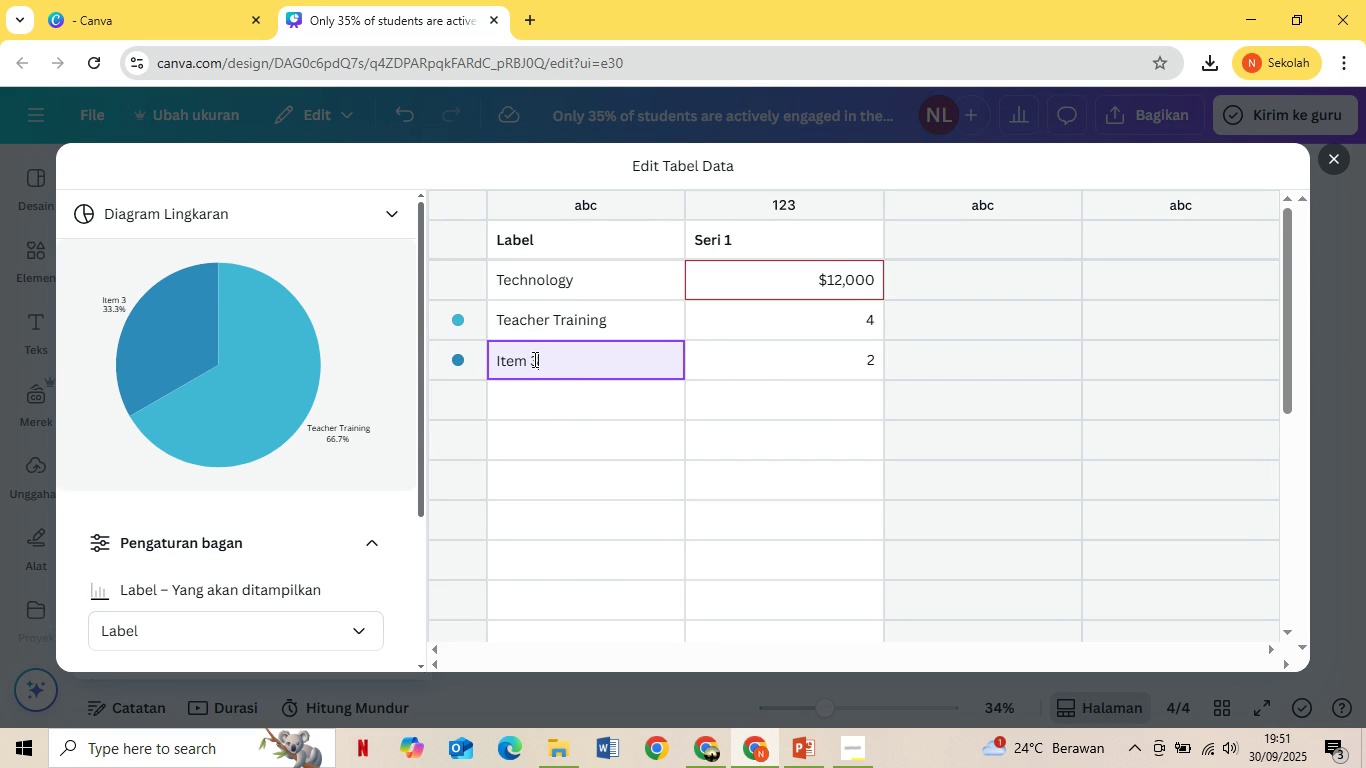 
wait(13.53)
 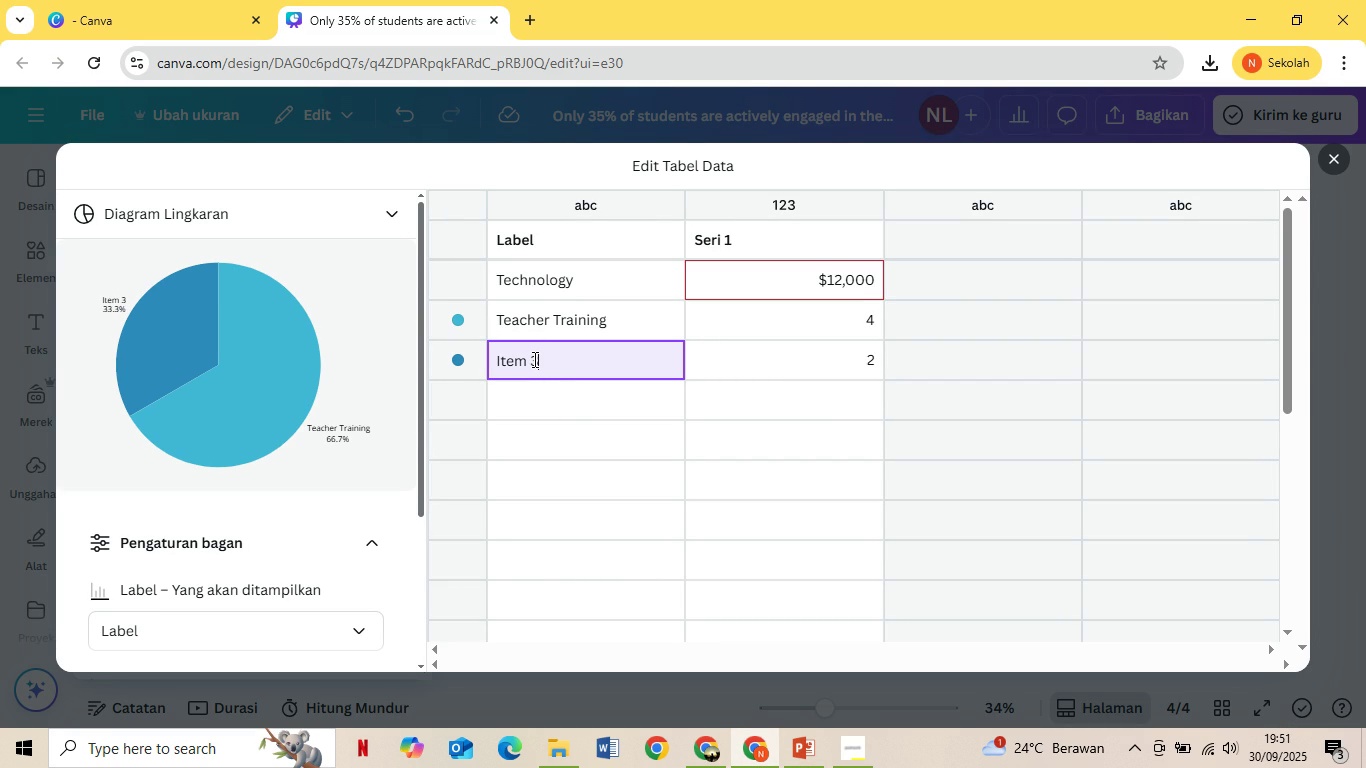 
key(Backspace)
key(Backspace)
key(Backspace)
key(Backspace)
key(Backspace)
type(Lea)
key(Backspace)
key(Backspace)
key(Backspace)
key(Backspace)
type(Learning m)
key(Backspace)
type(Math)
 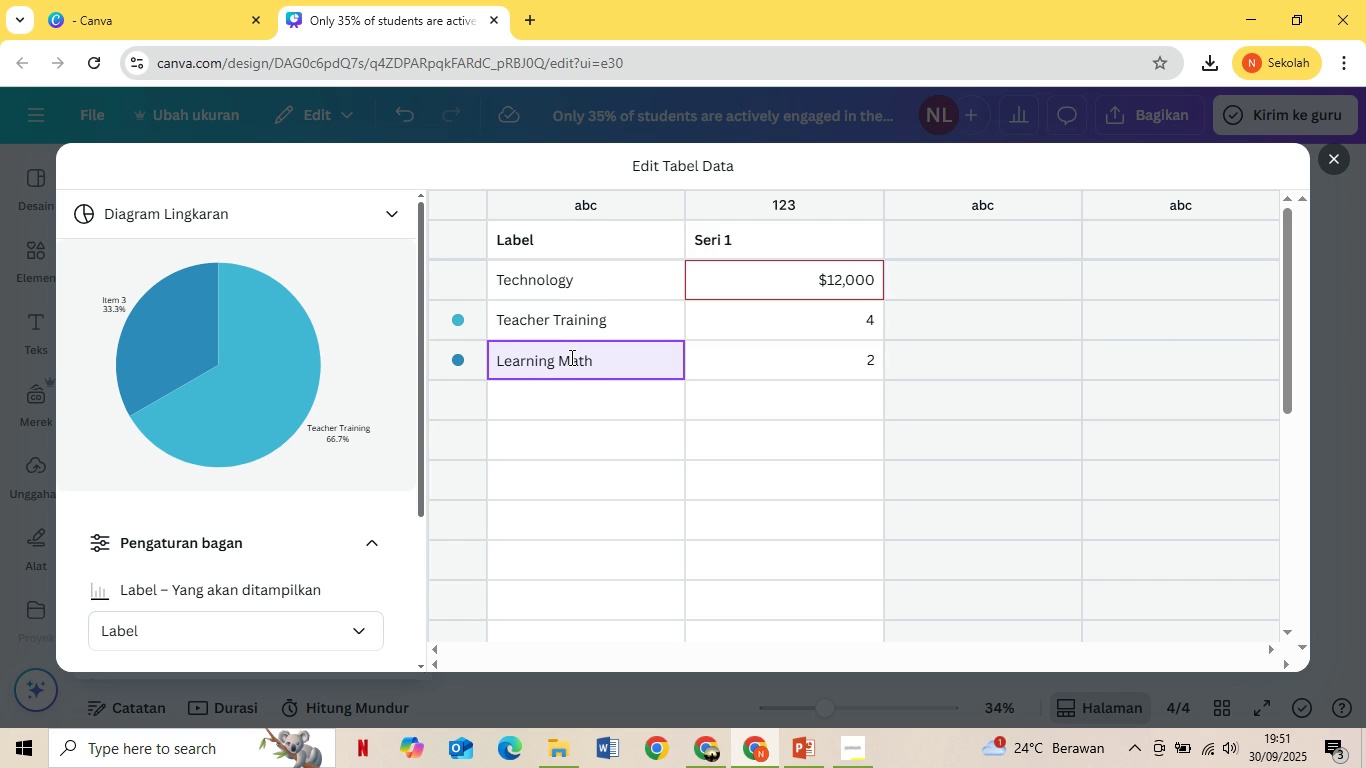 
key(Enter)
 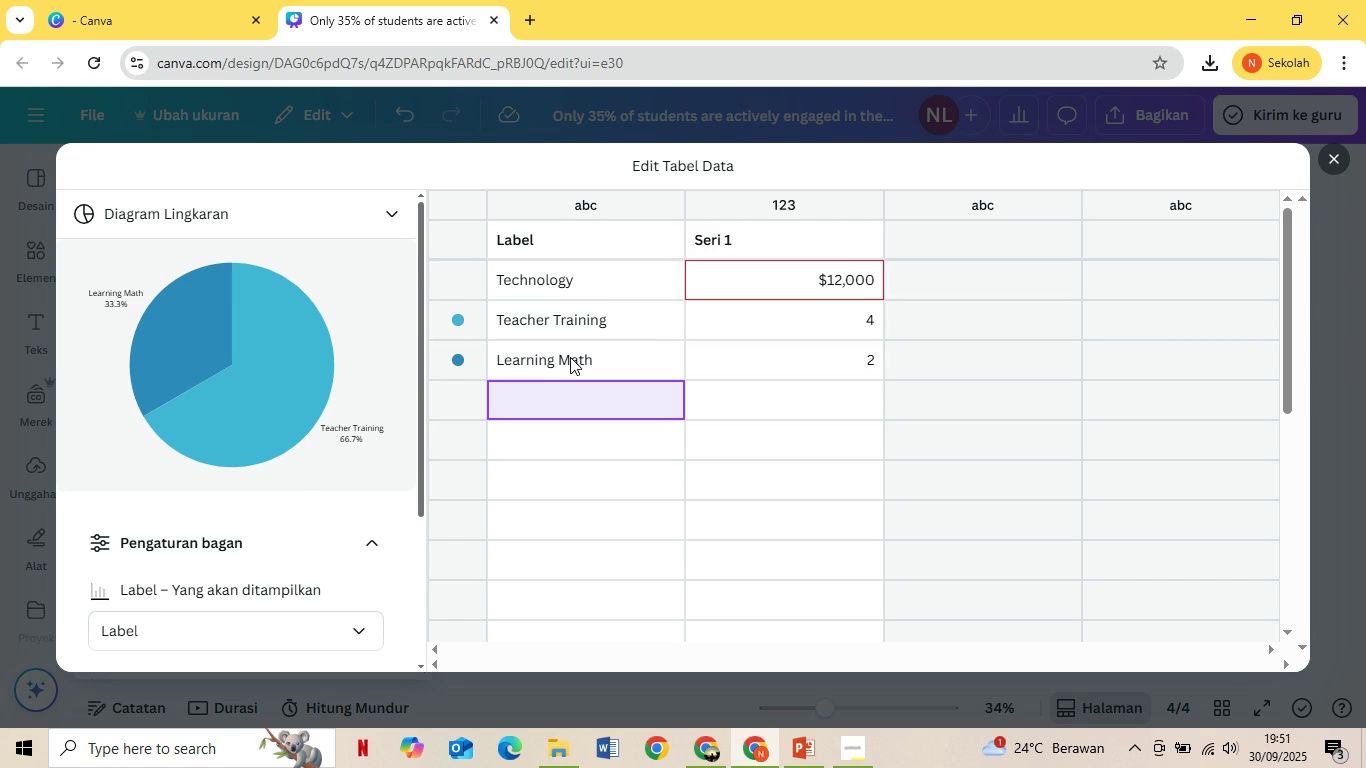 
type(Program Support)
 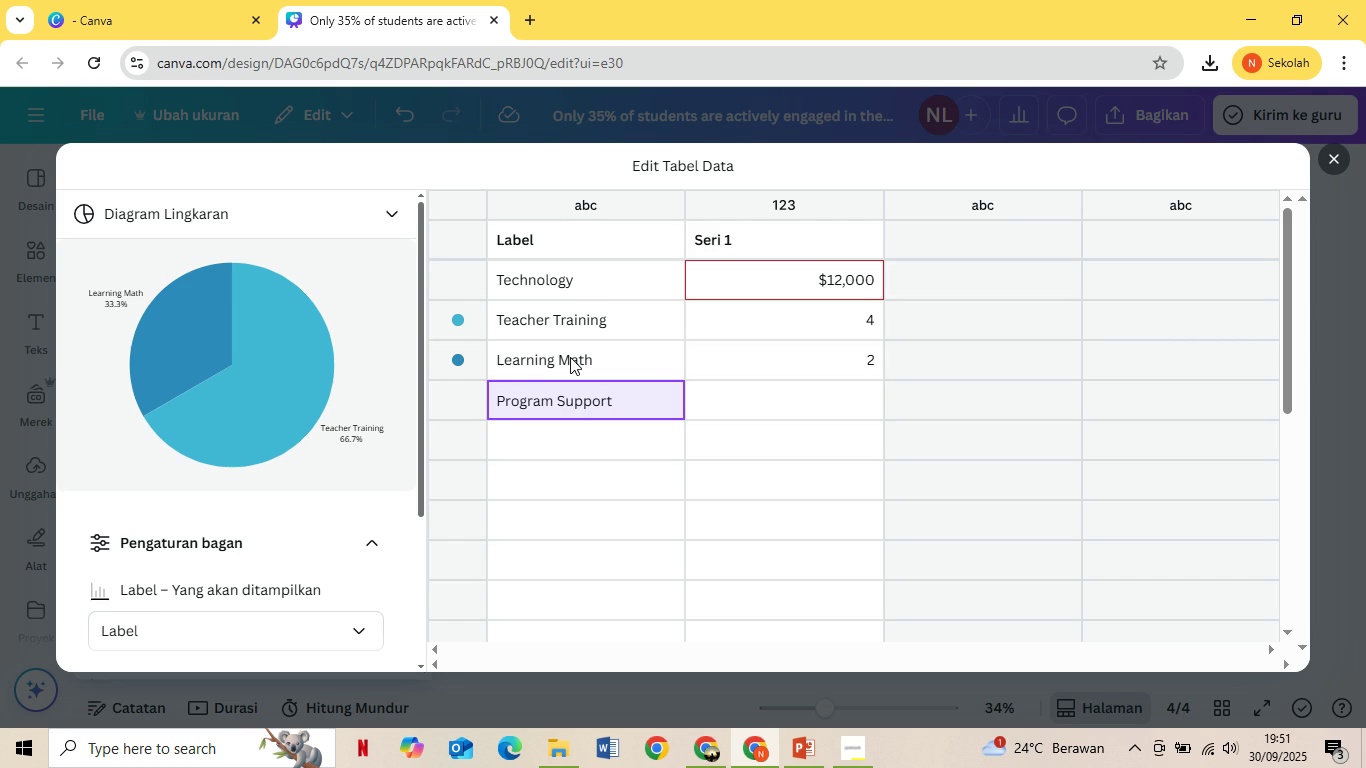 
left_click([464, 377])
 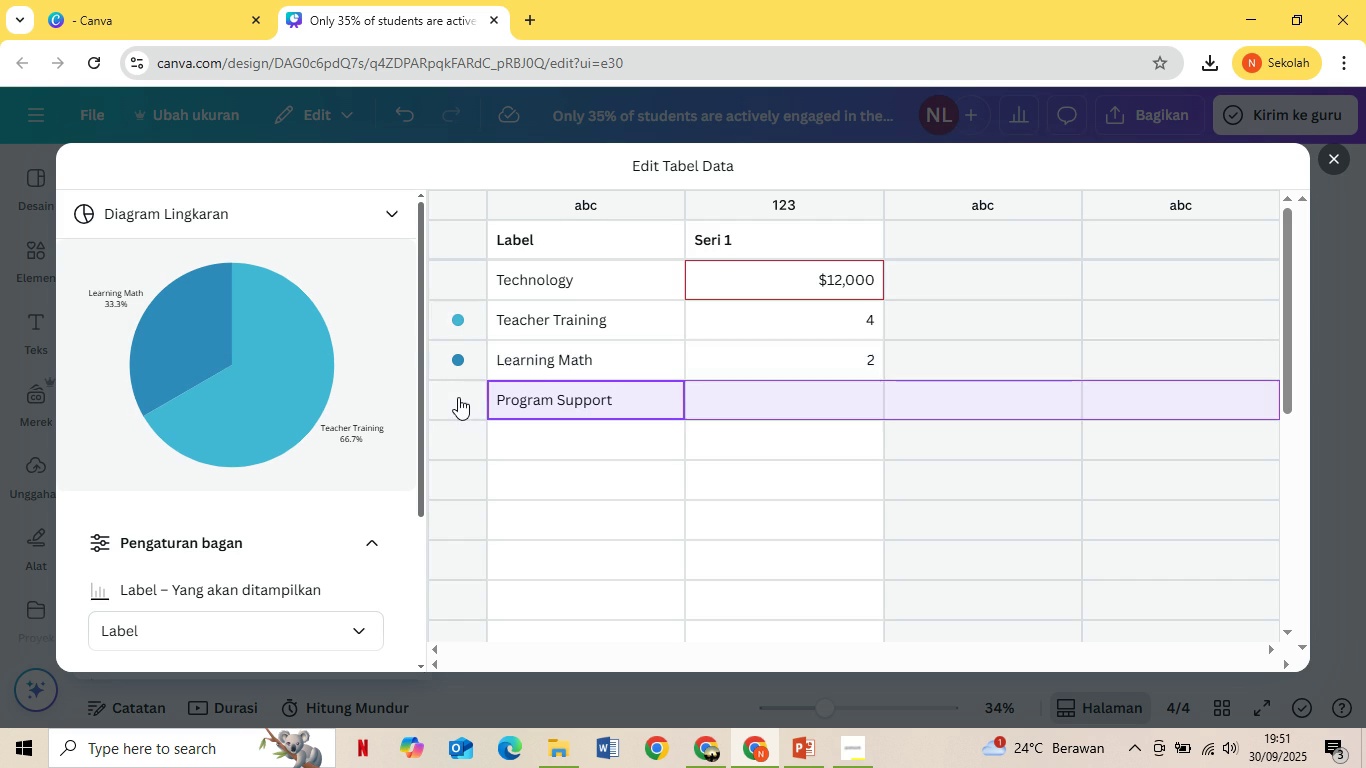 
double_click([458, 397])
 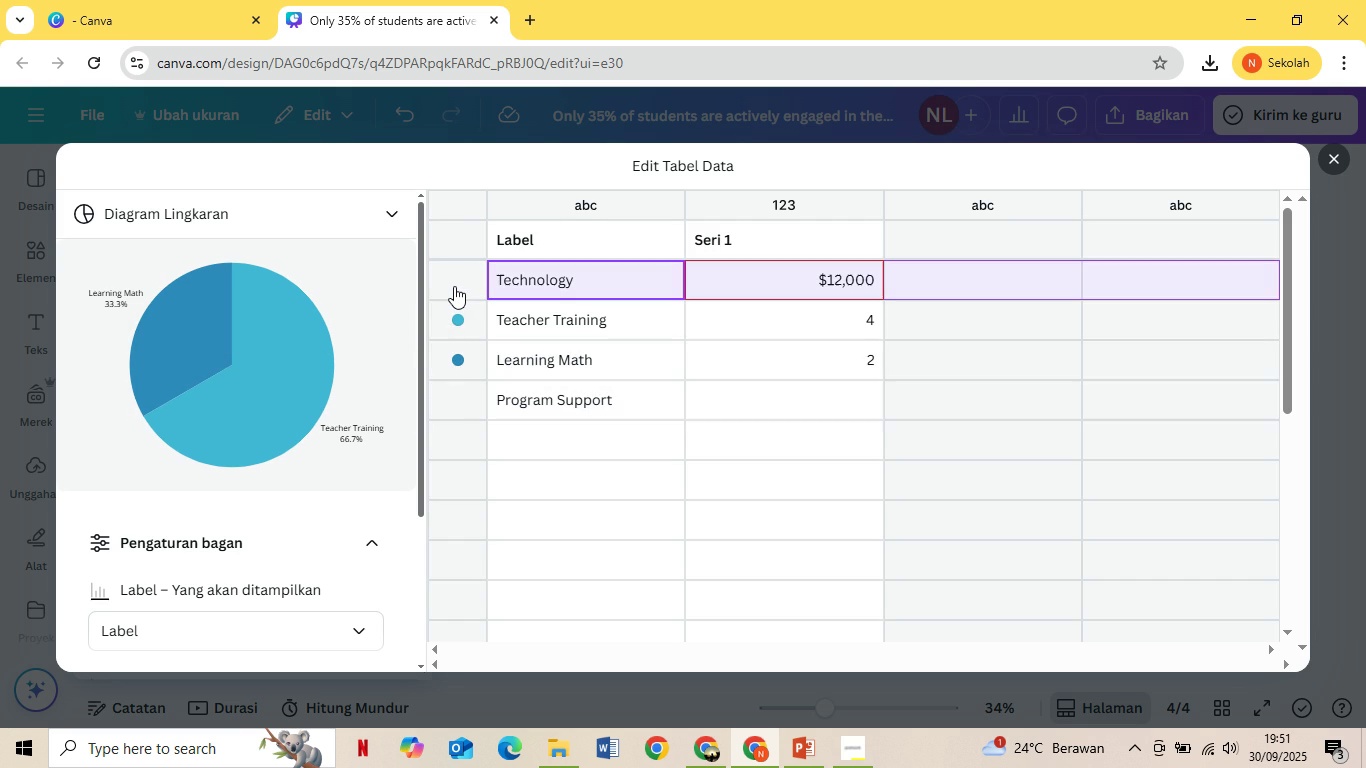 
double_click([454, 286])
 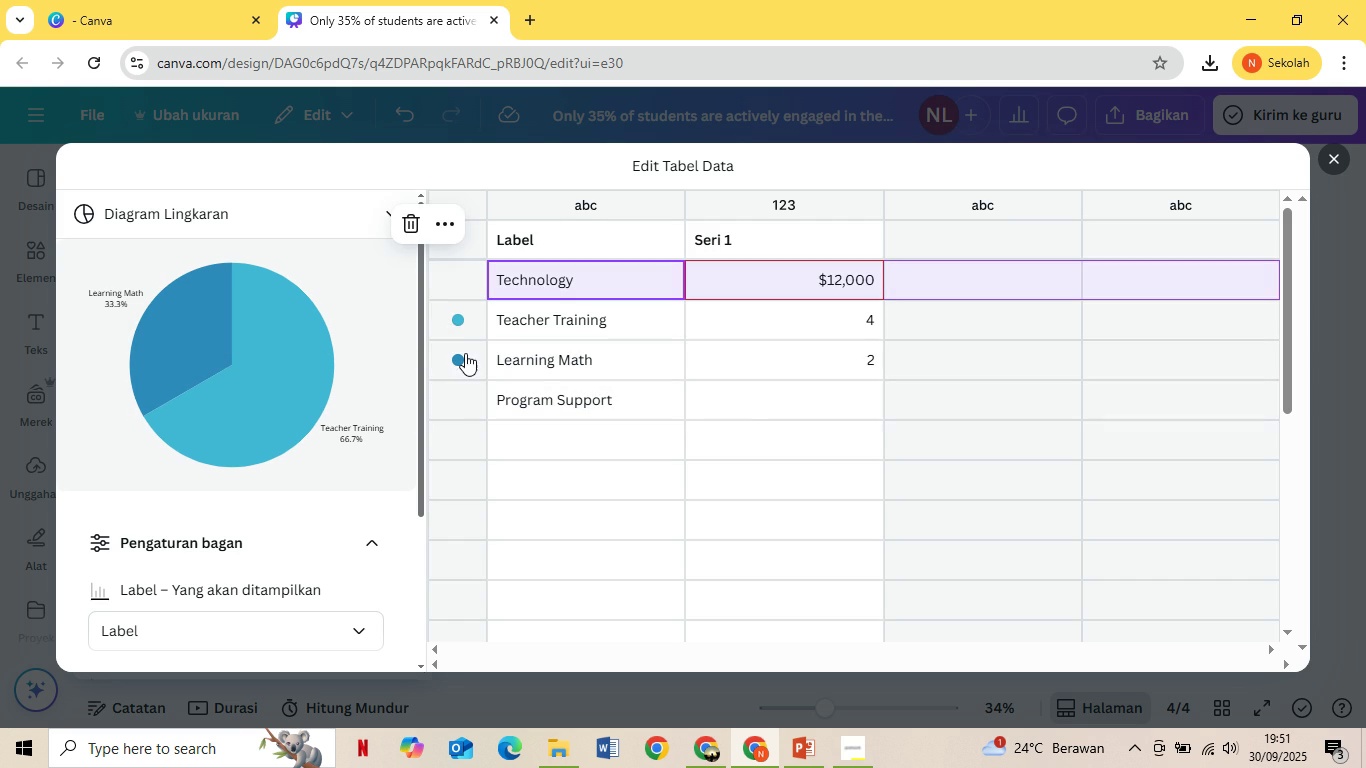 
left_click([465, 354])
 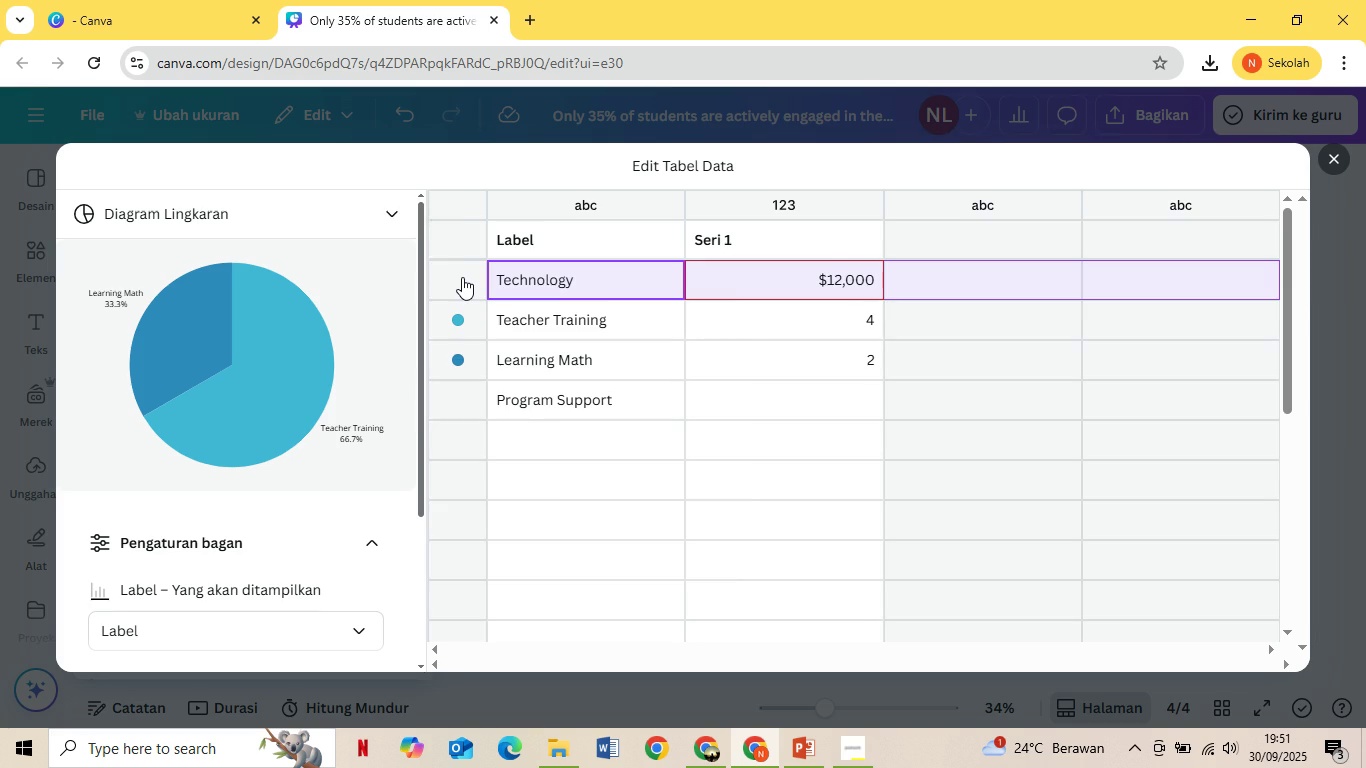 
double_click([462, 277])
 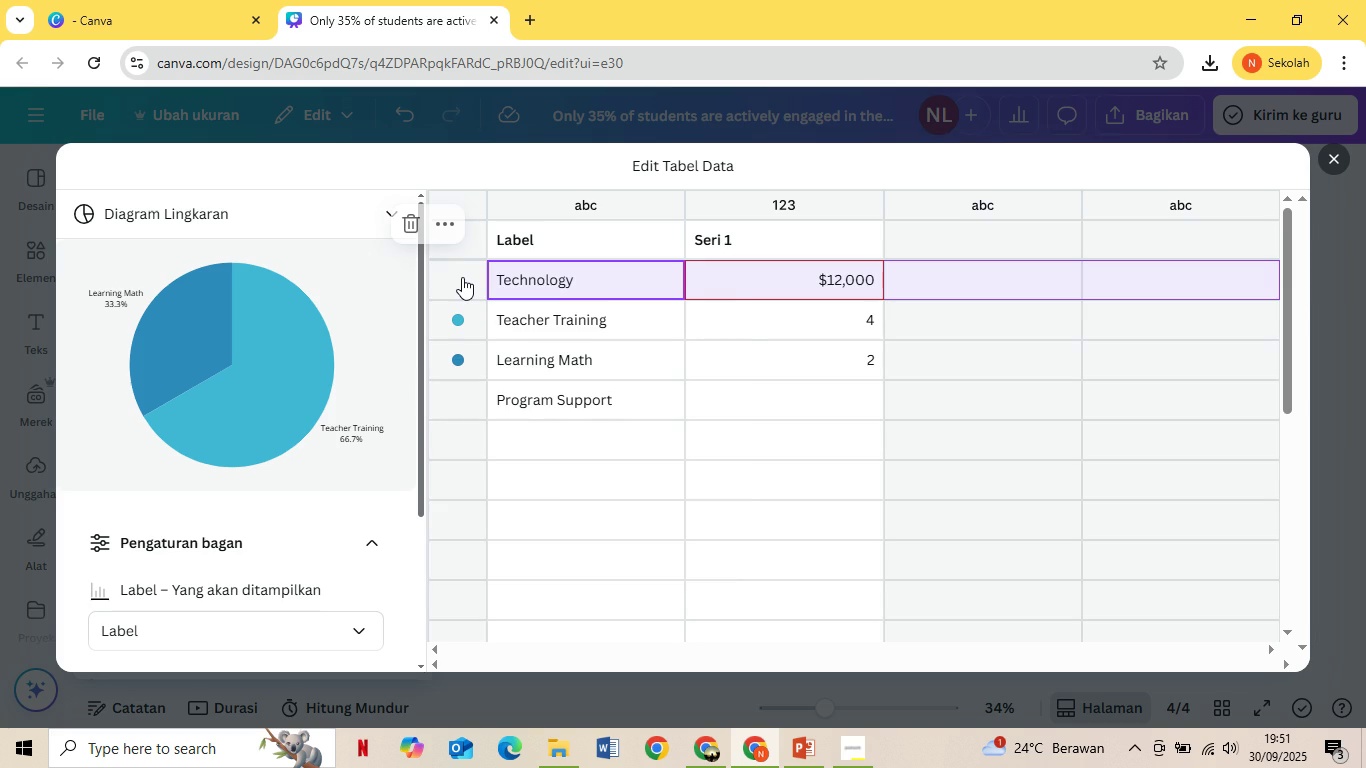 
hold_key(key=AltLeft, duration=0.85)
right_click([462, 277])
 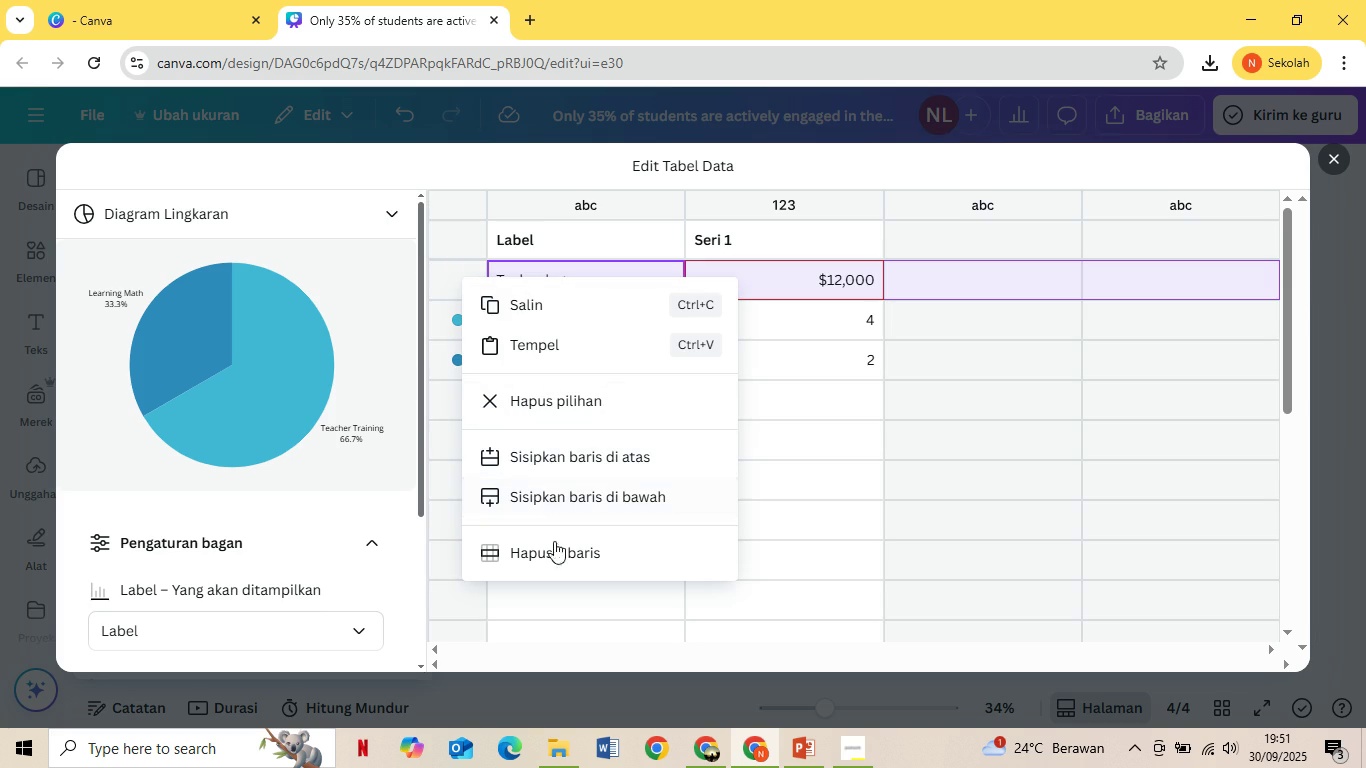 
left_click([869, 536])
 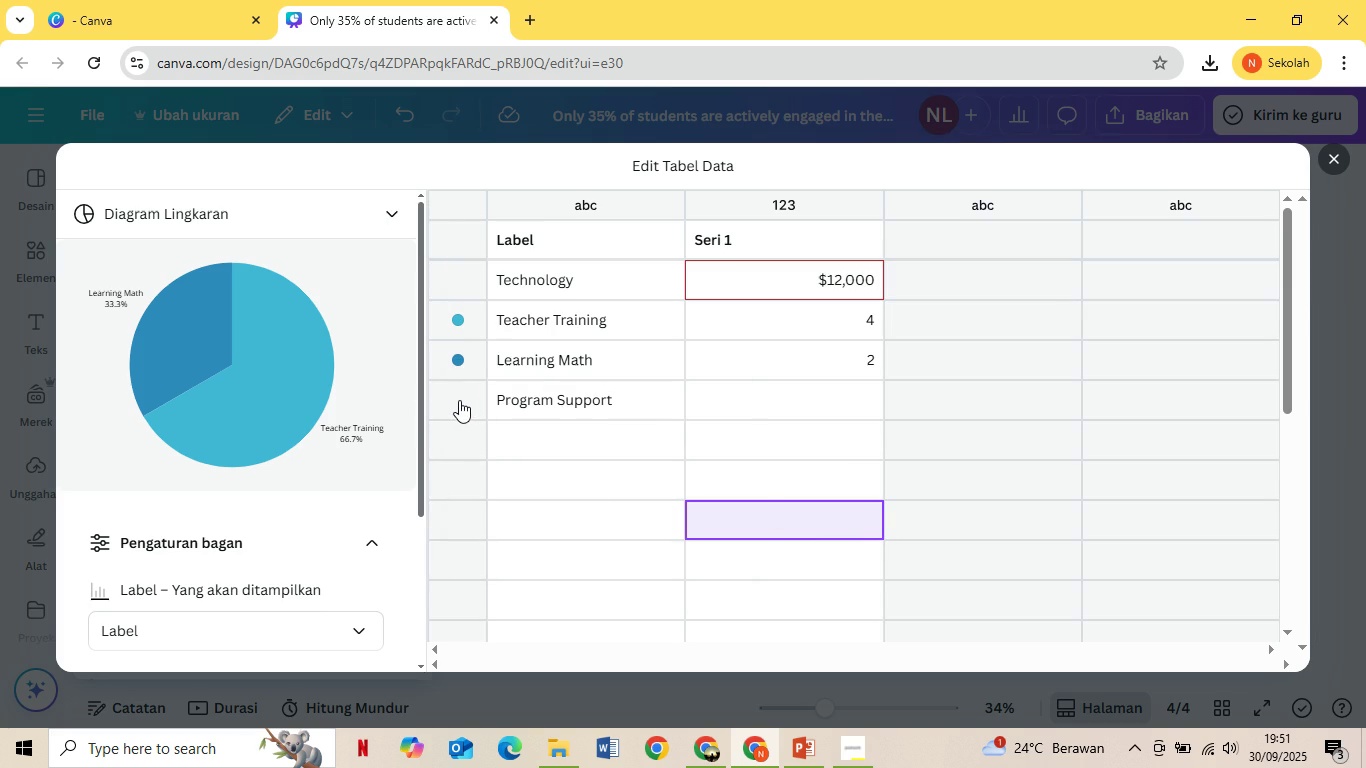 
left_click([459, 400])
 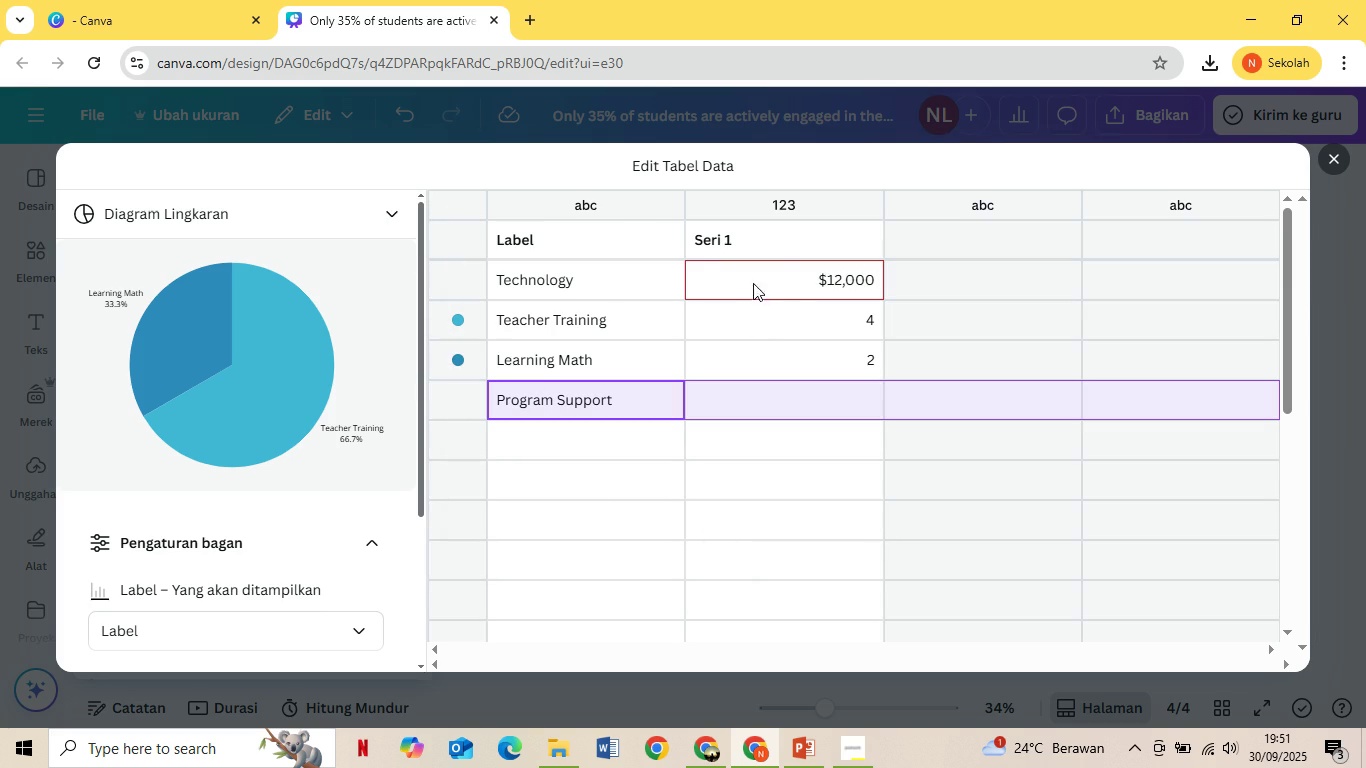 
mouse_move([803, 294])
 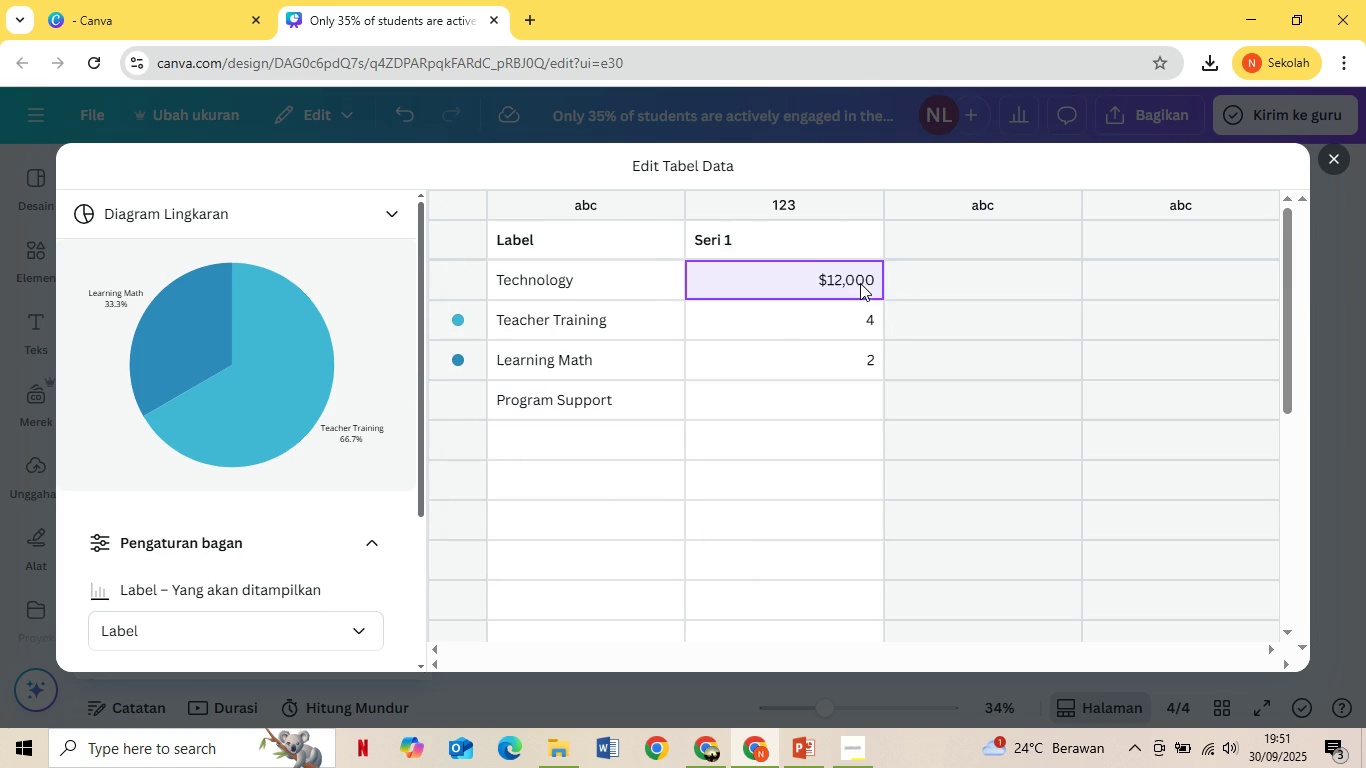 
double_click([860, 283])
 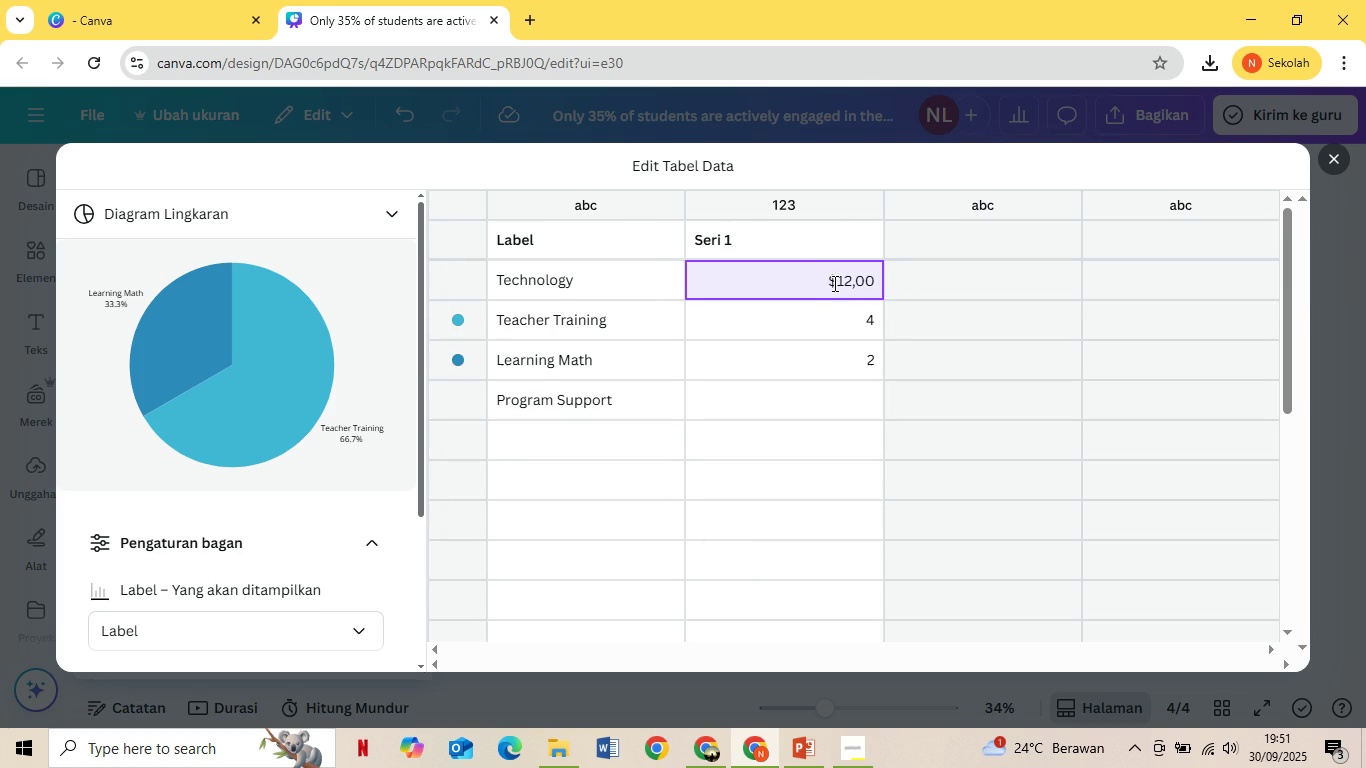 
key(Backspace)
key(Backspace)
key(Backspace)
key(Backspace)
key(Backspace)
key(Backspace)
key(Backspace)
type(25%)
 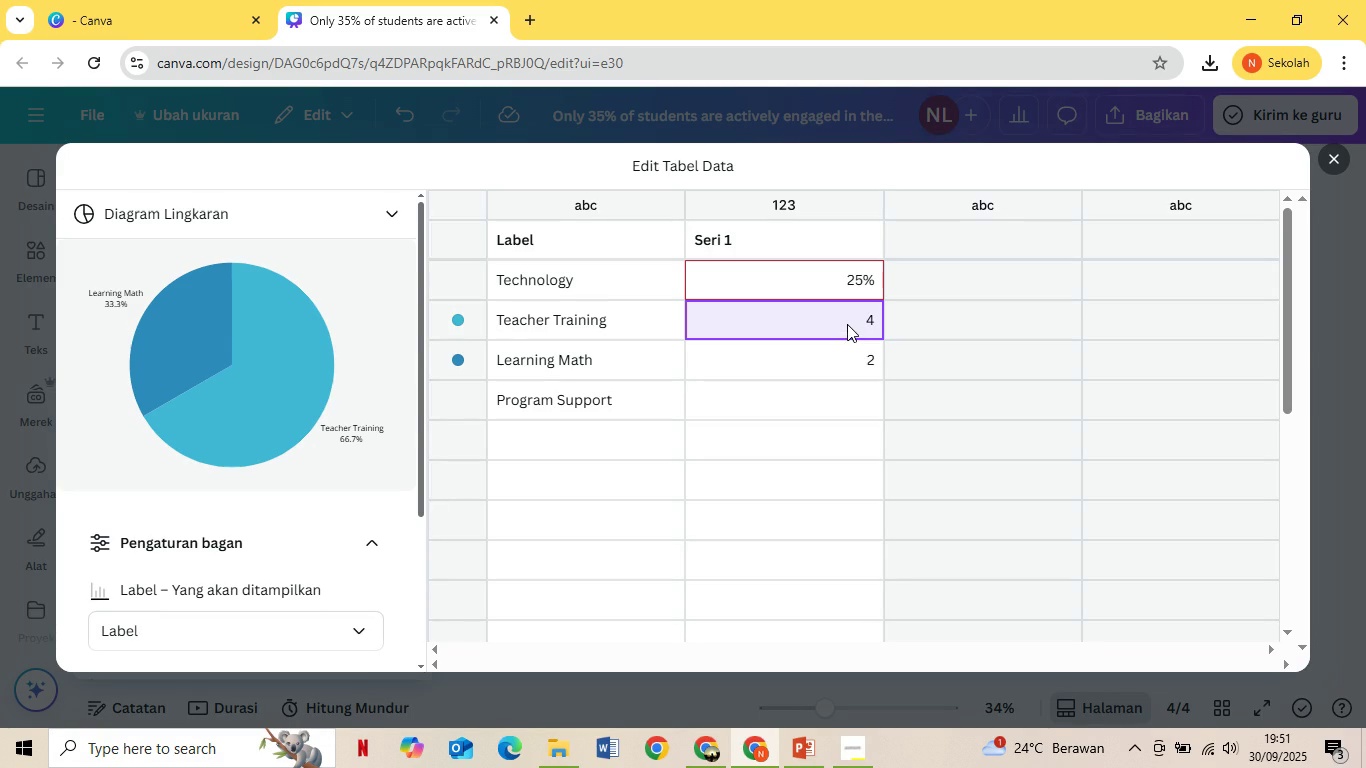 
double_click([847, 324])
 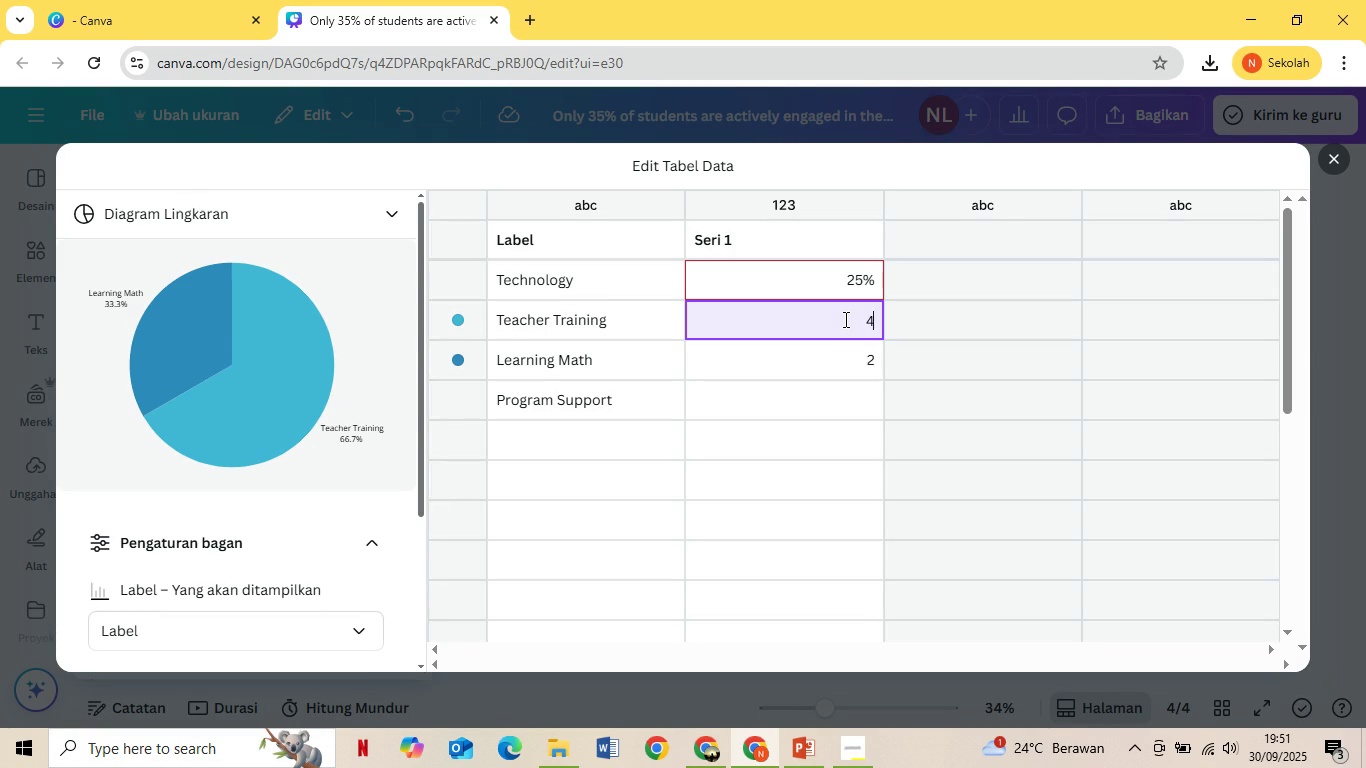 
key(Backspace)
type(30%)
 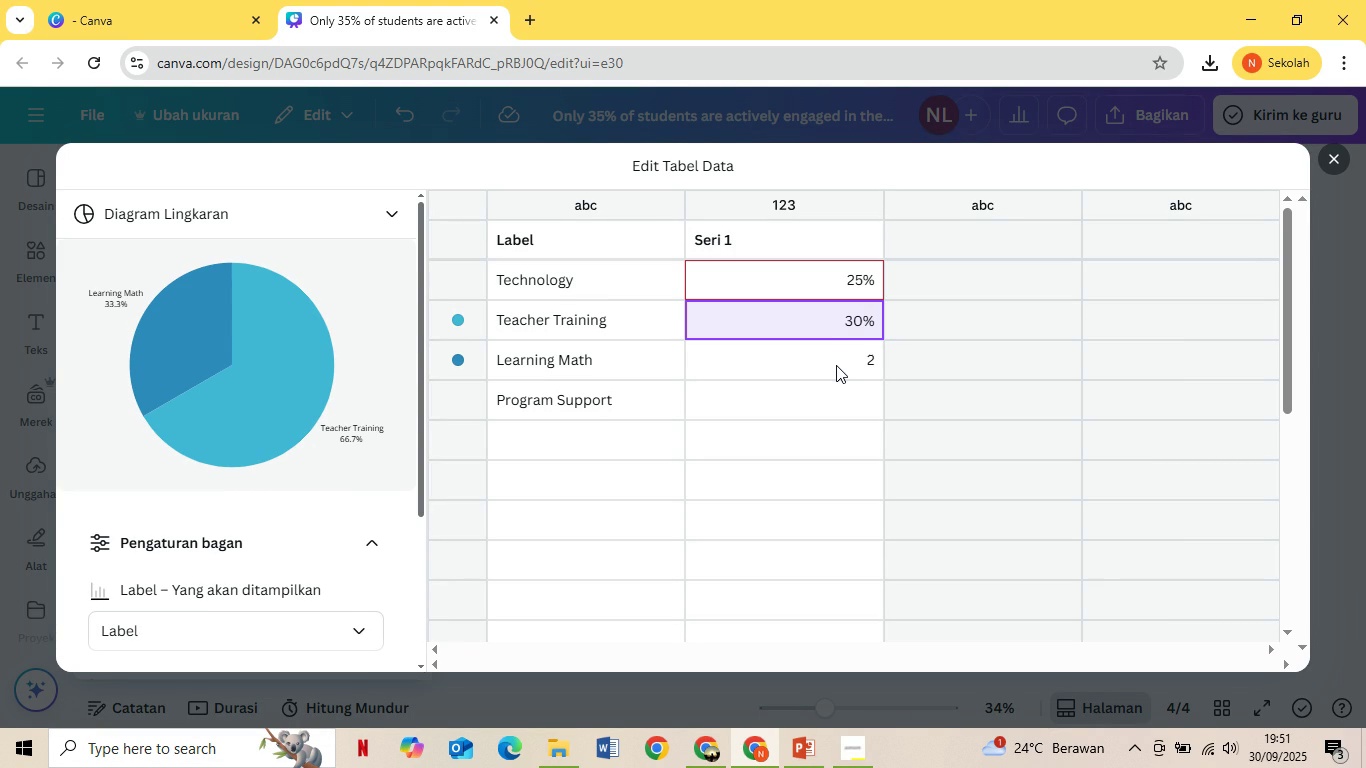 
left_click([836, 366])
 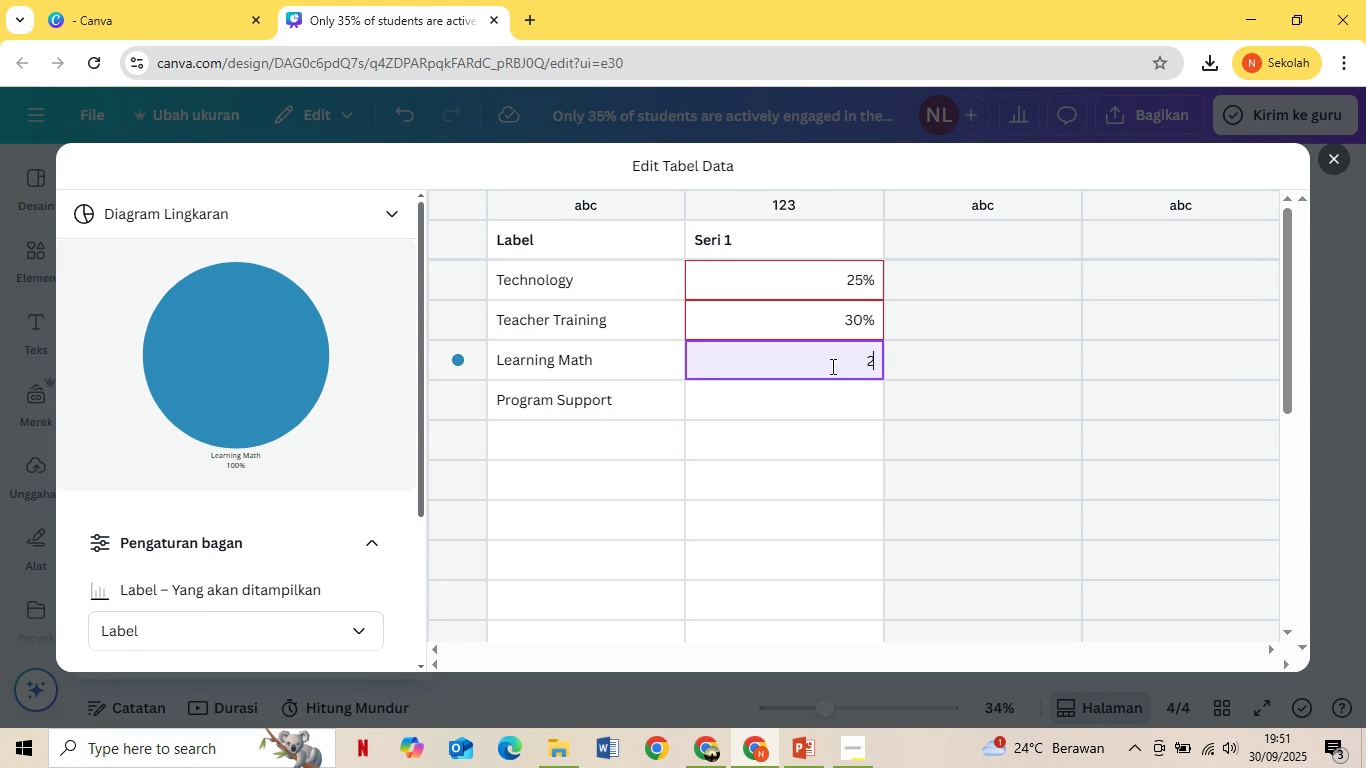 
double_click([831, 366])
 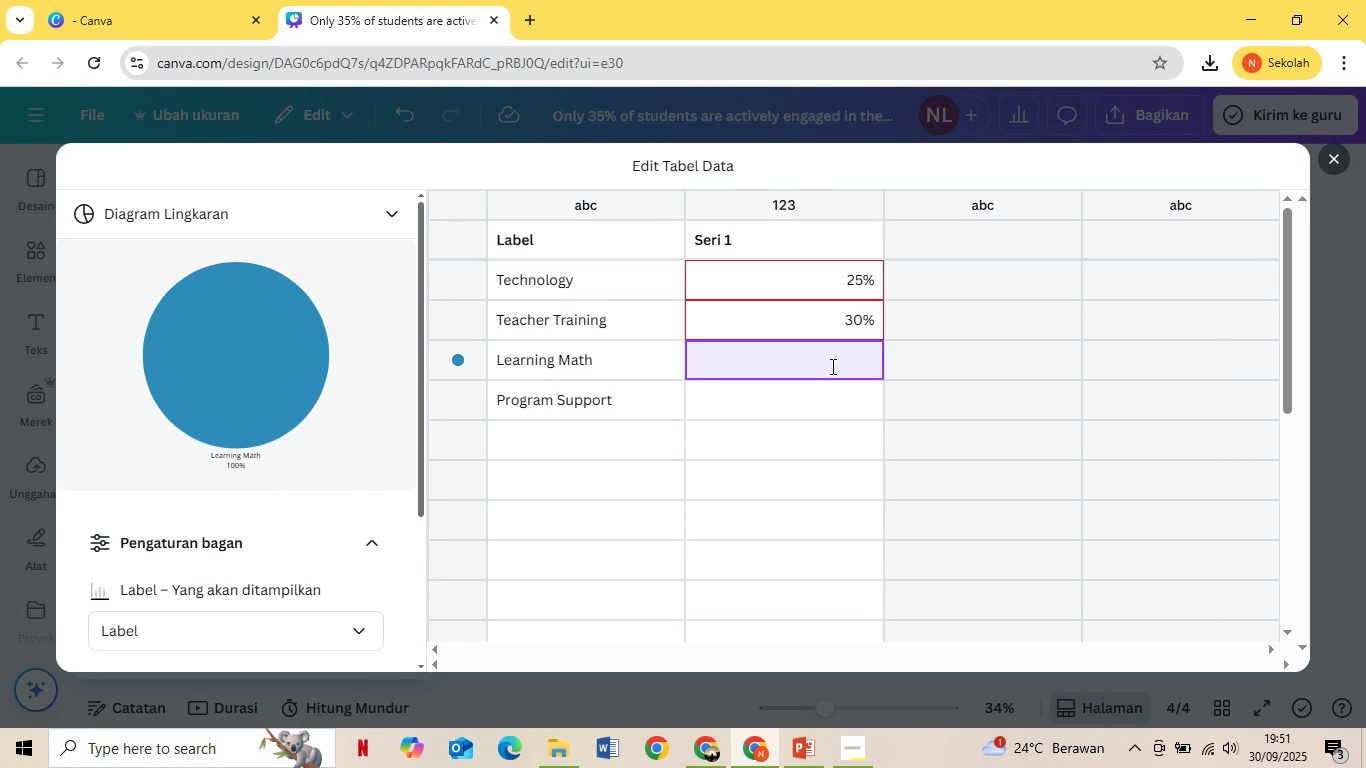 
key(Backspace)
type(15%)
 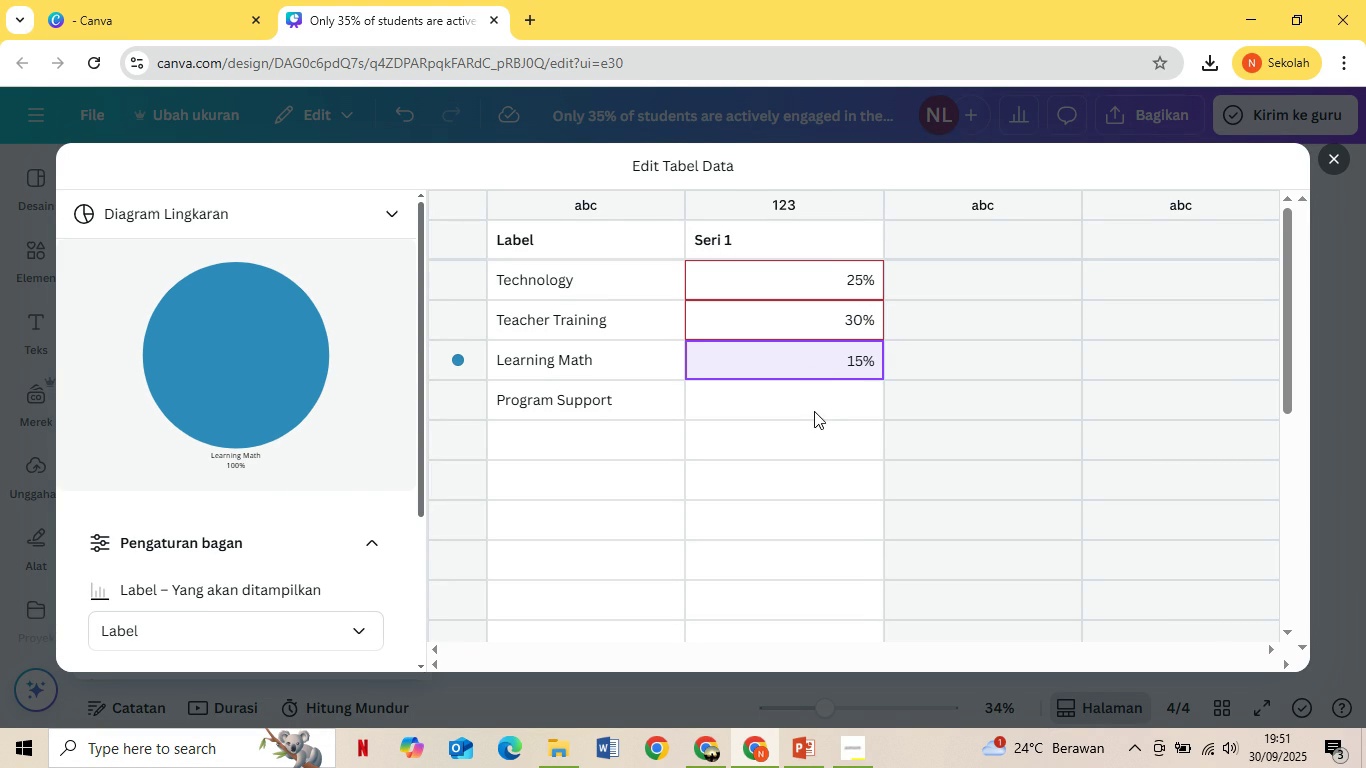 
left_click([814, 412])
 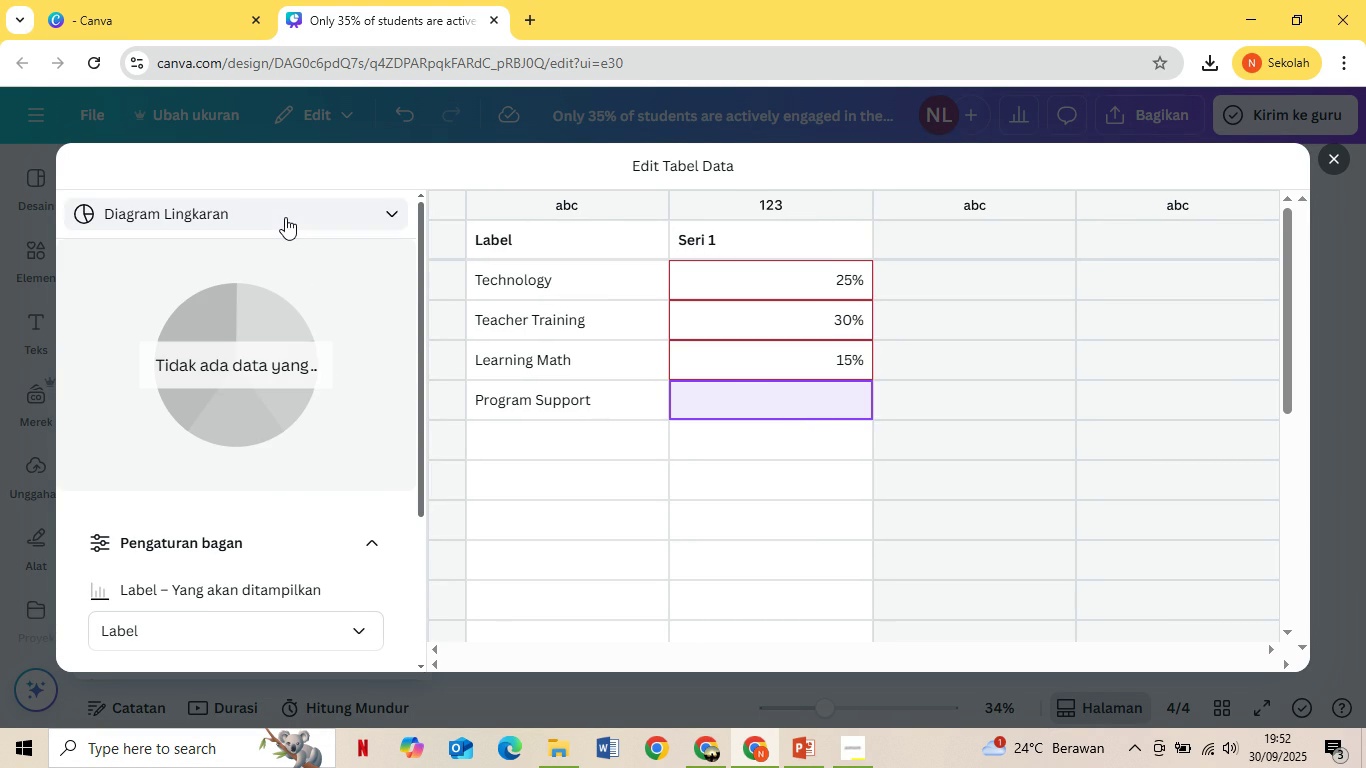 
scroll: coordinate [282, 478], scroll_direction: down, amount: 2.0
 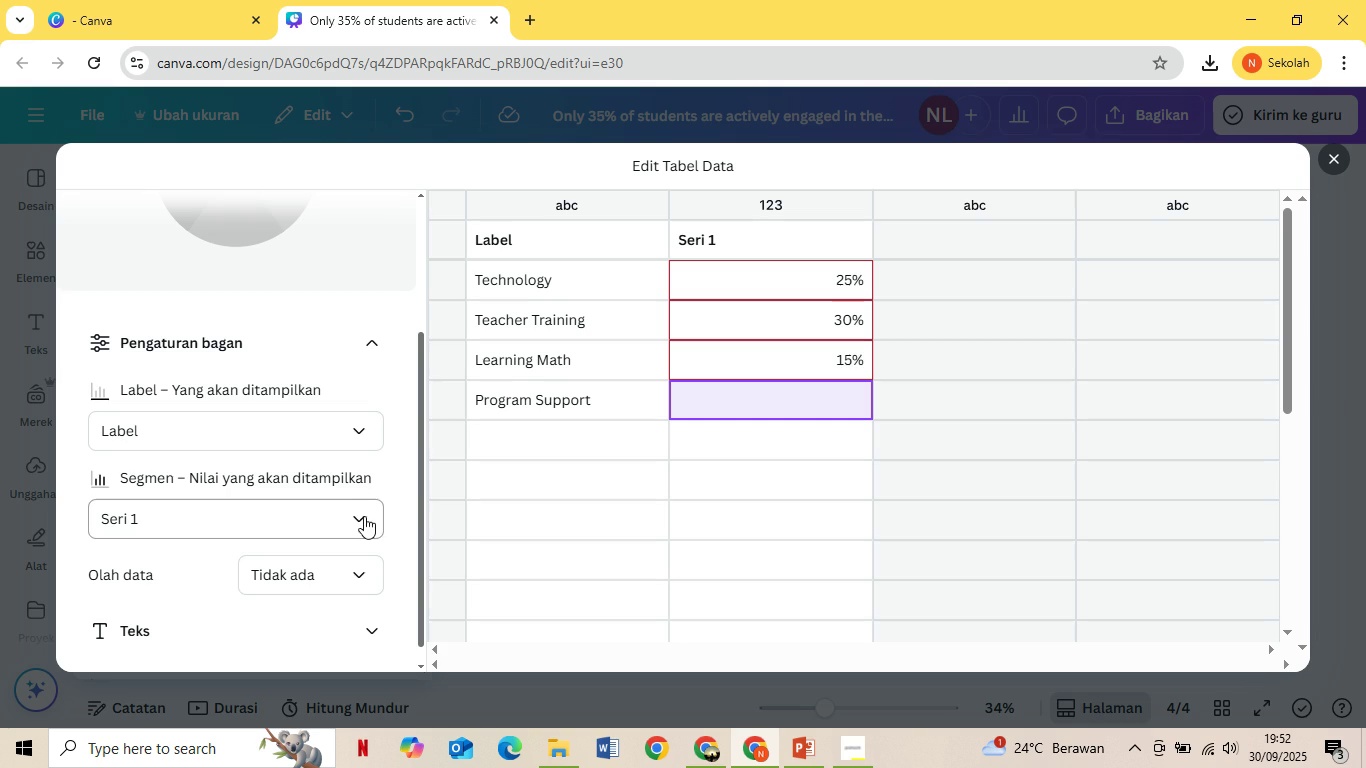 
left_click([351, 562])
 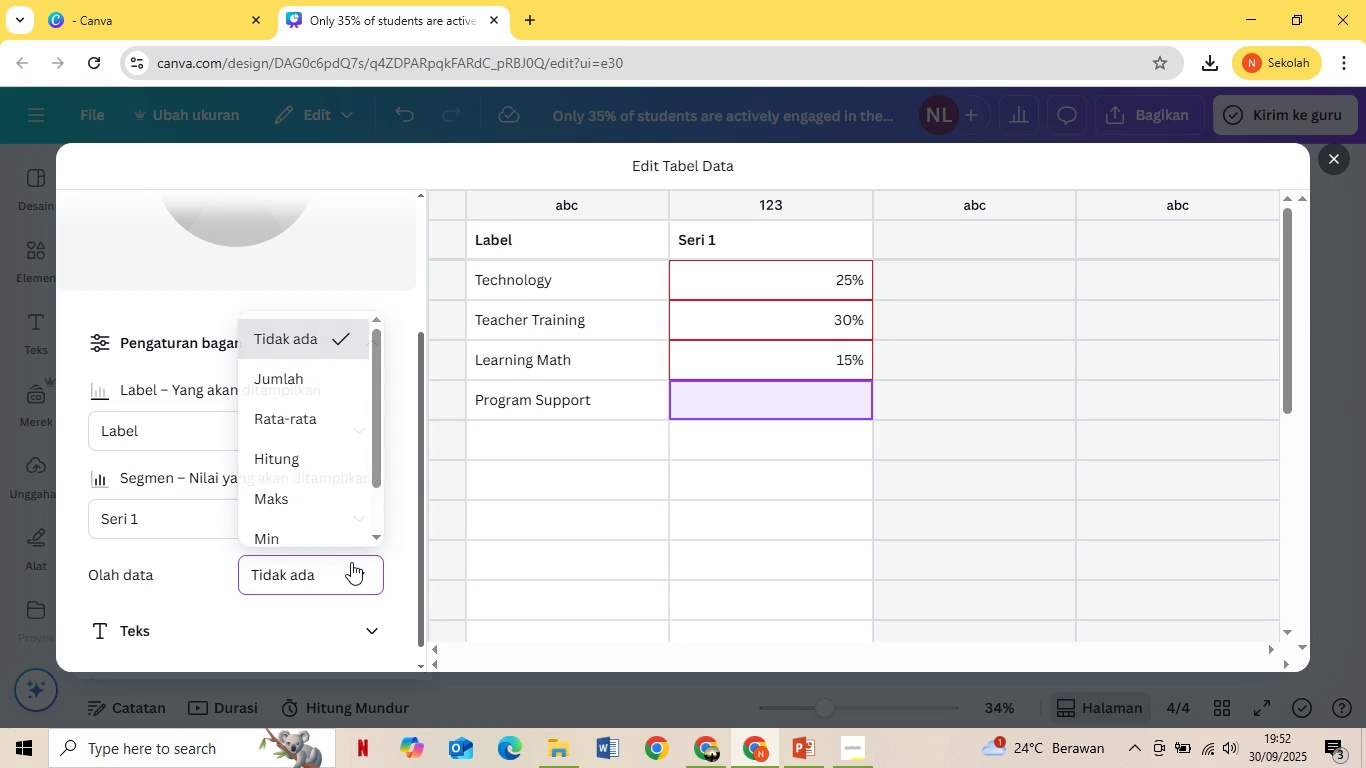 
left_click([351, 562])
 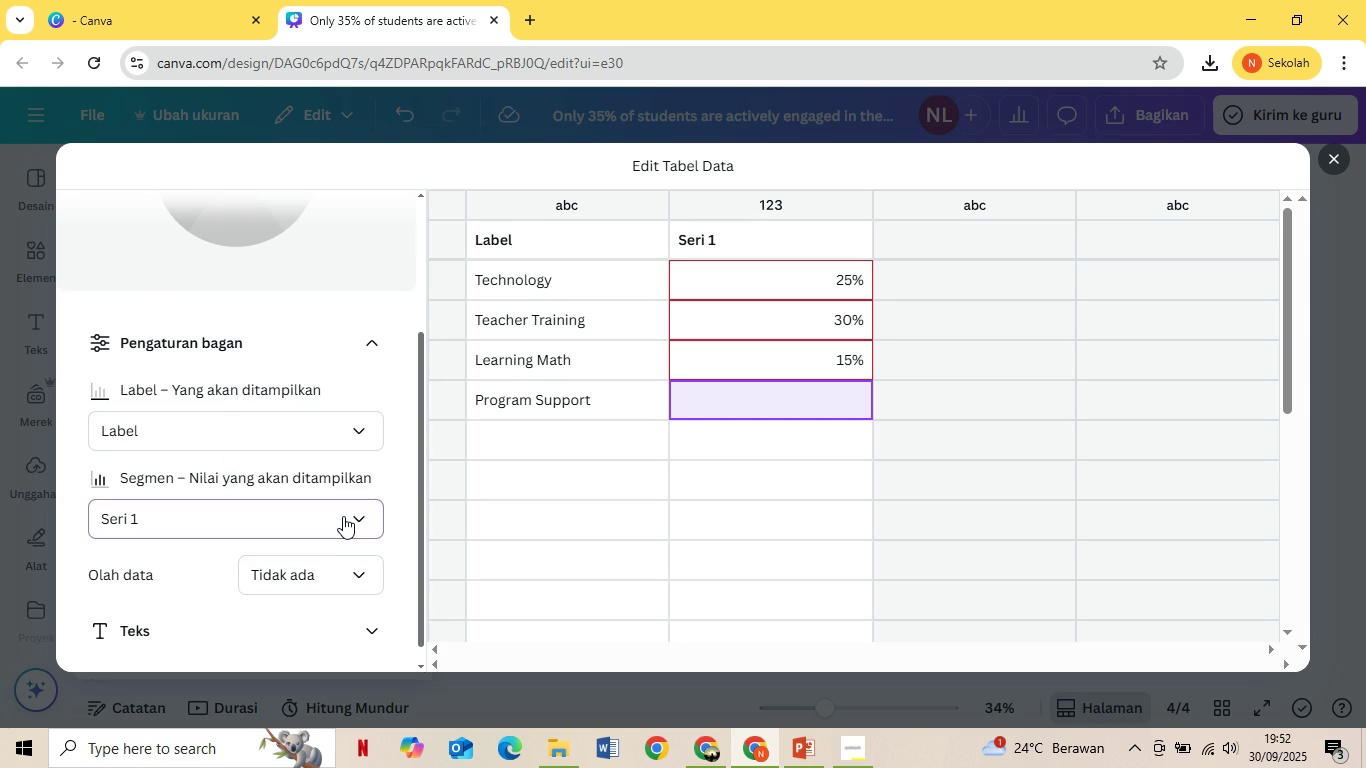 
left_click([343, 516])
 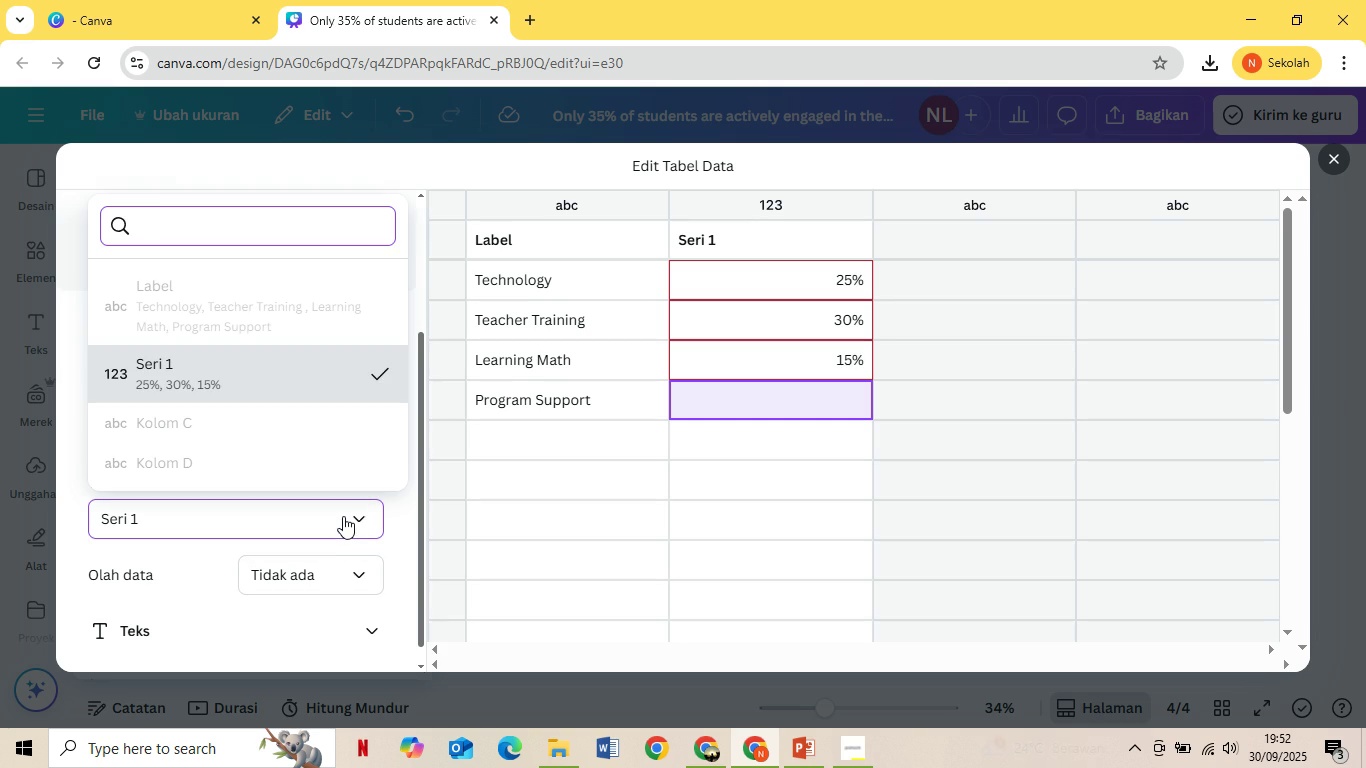 
left_click([343, 516])
 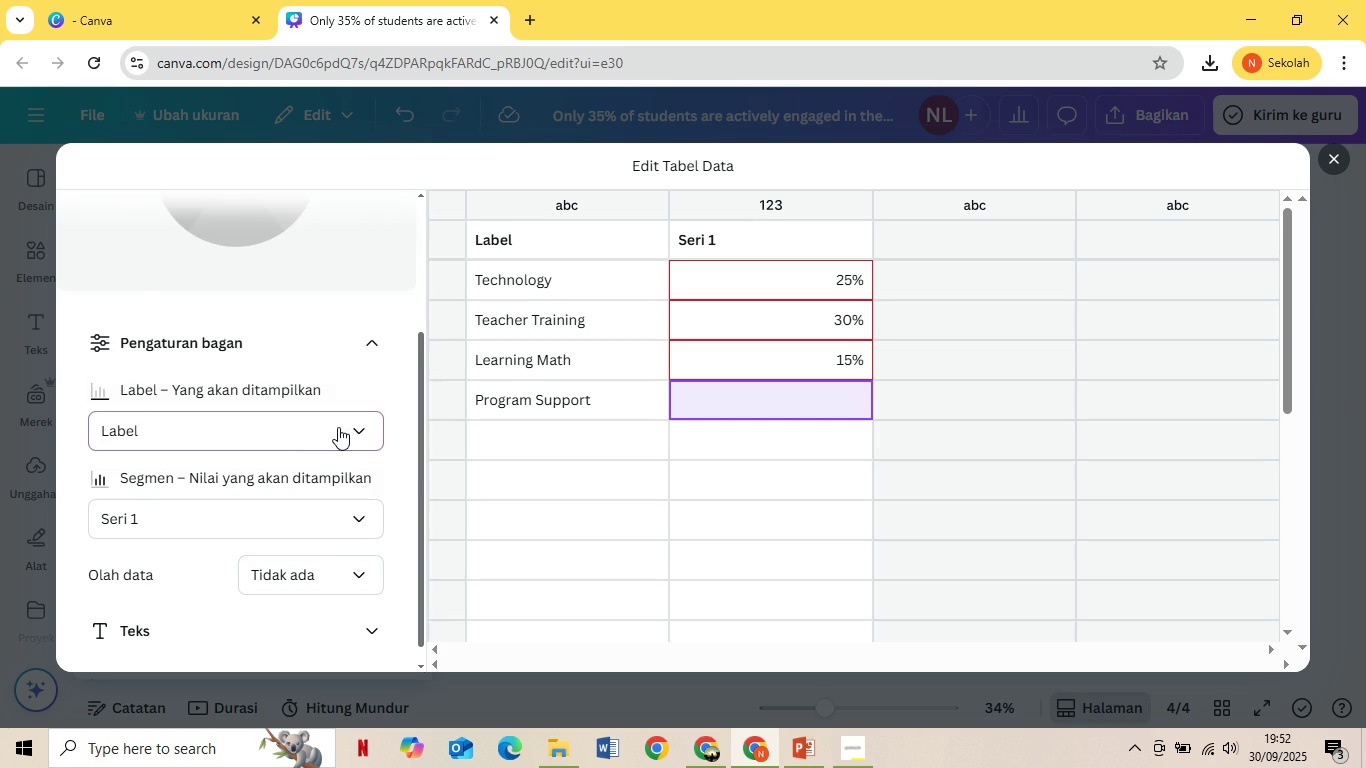 
left_click([338, 427])
 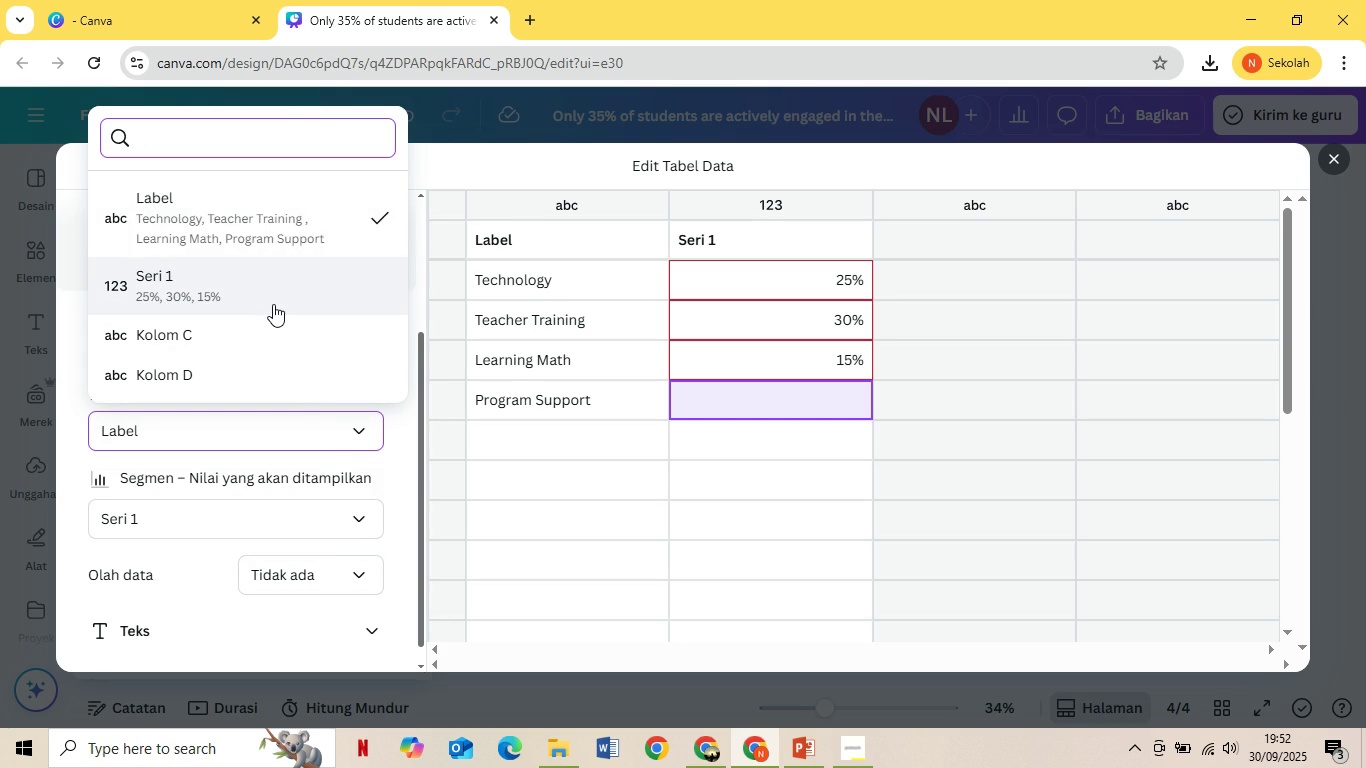 
left_click([273, 304])
 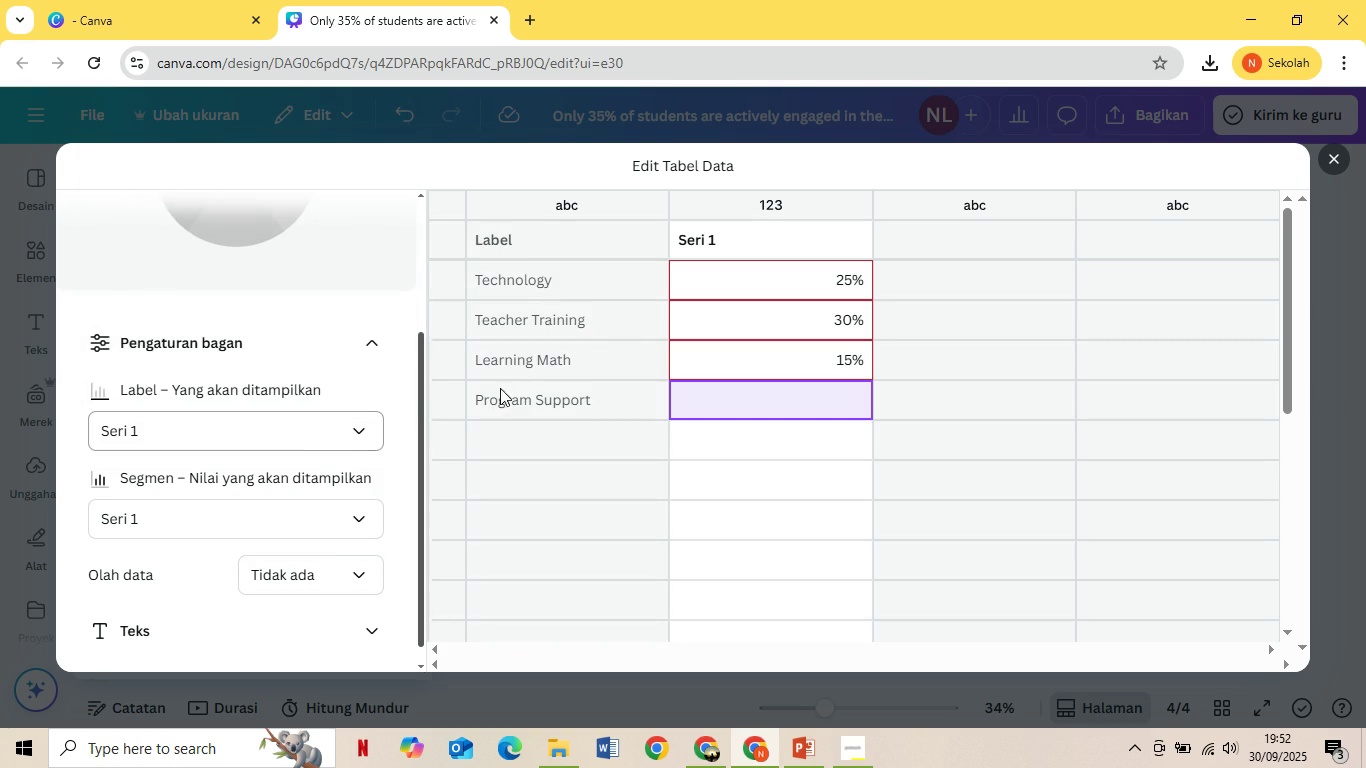 
scroll: coordinate [606, 337], scroll_direction: up, amount: 1.0
 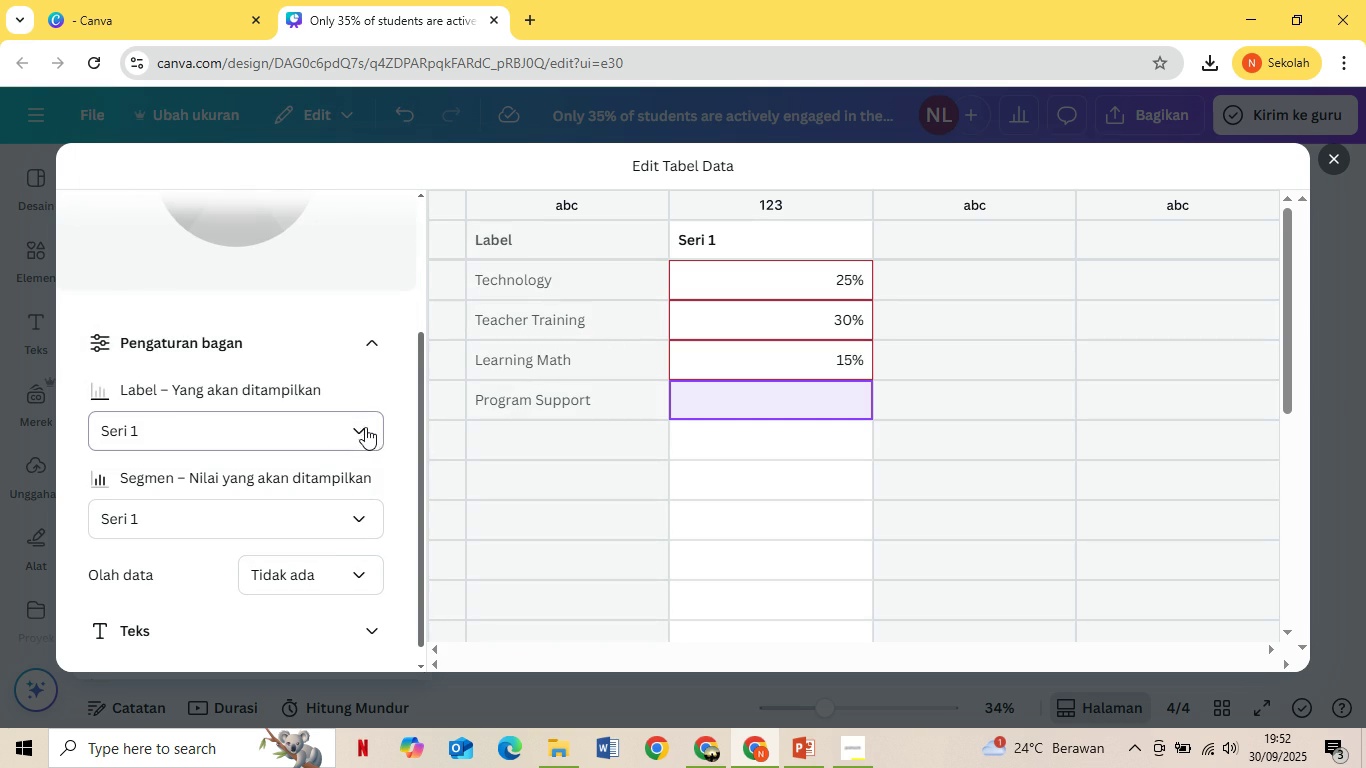 
left_click([364, 427])
 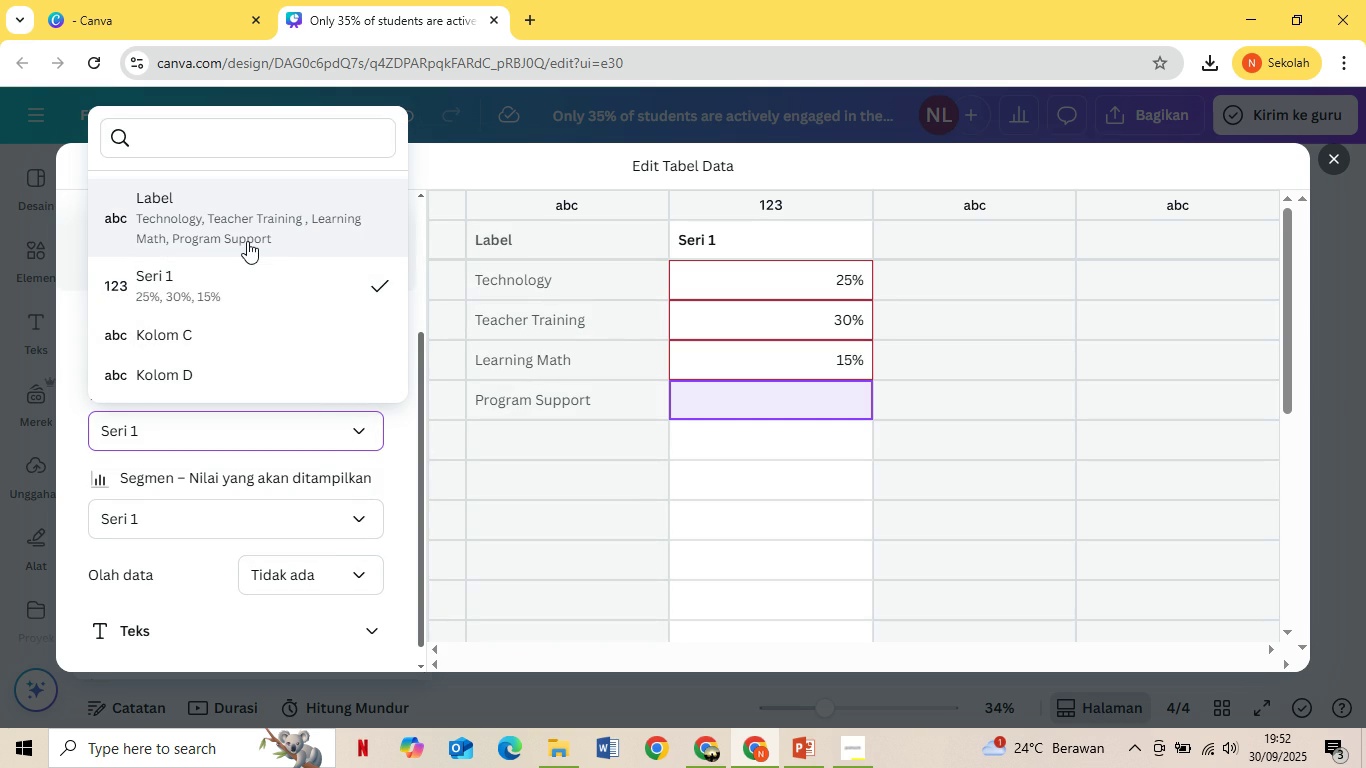 
left_click([247, 241])
 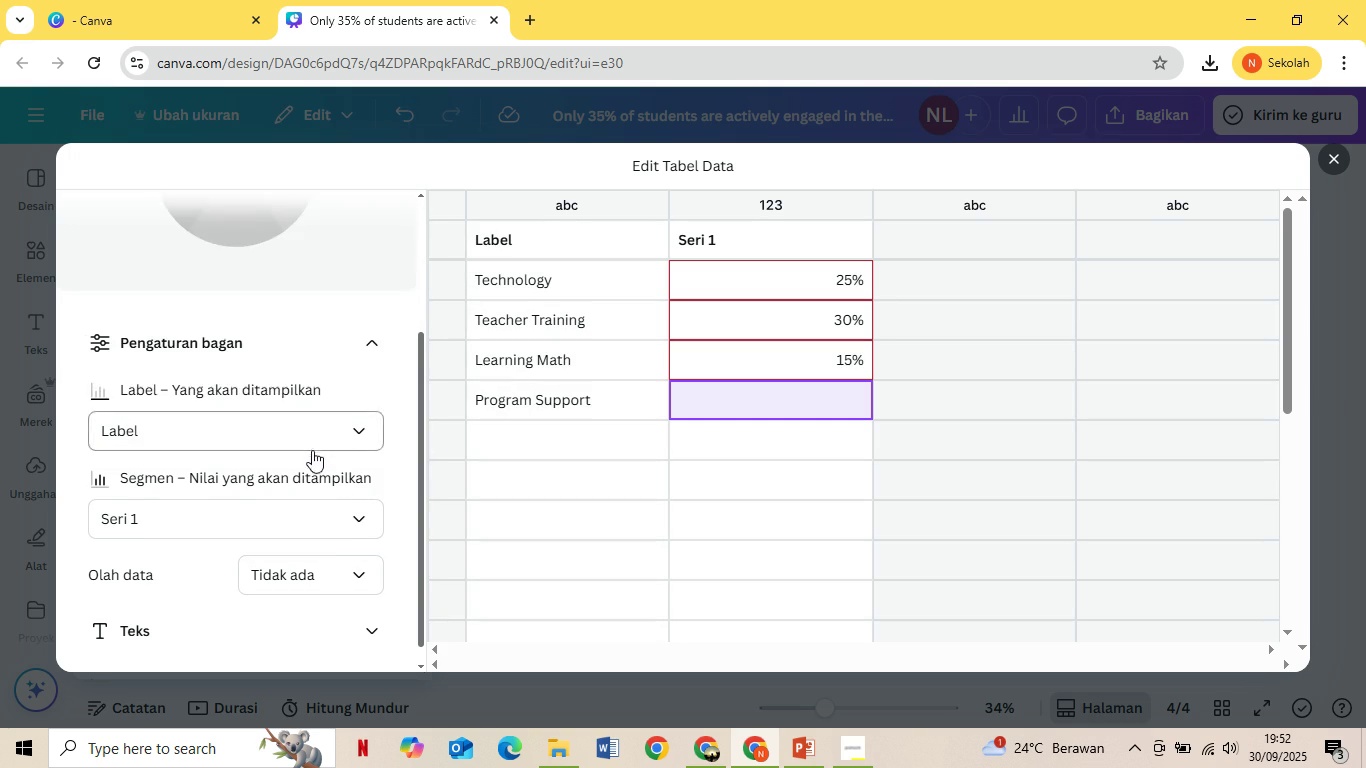 
scroll: coordinate [314, 460], scroll_direction: down, amount: 2.0
 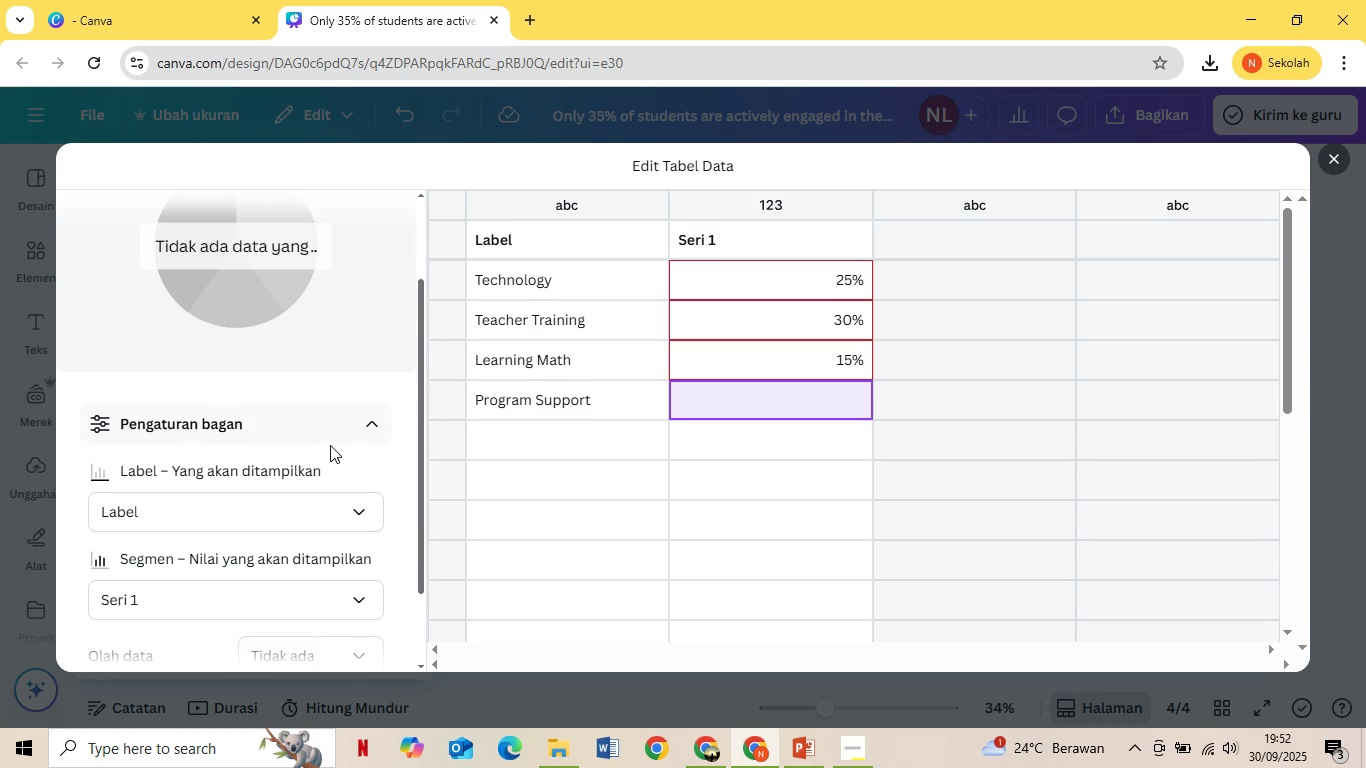 
scroll: coordinate [330, 445], scroll_direction: up, amount: 4.0
 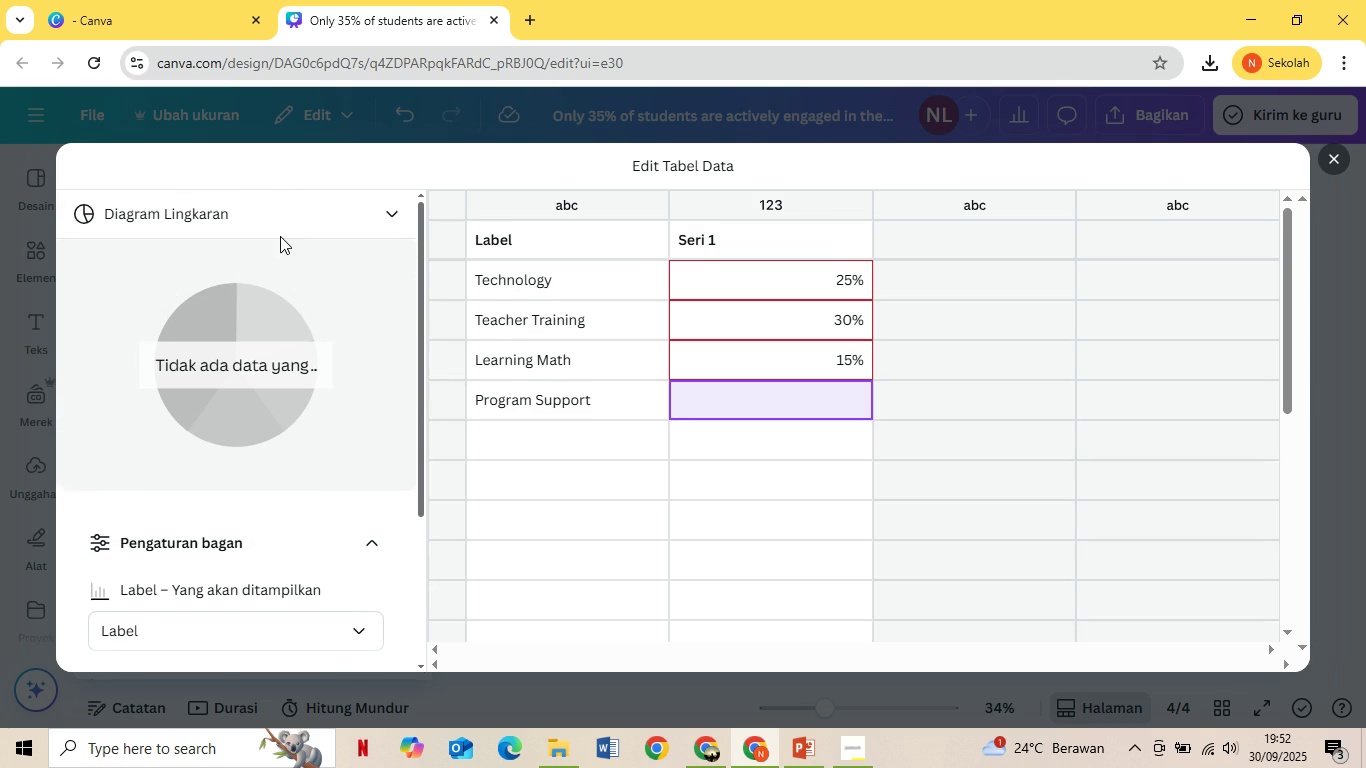 
left_click([282, 233])
 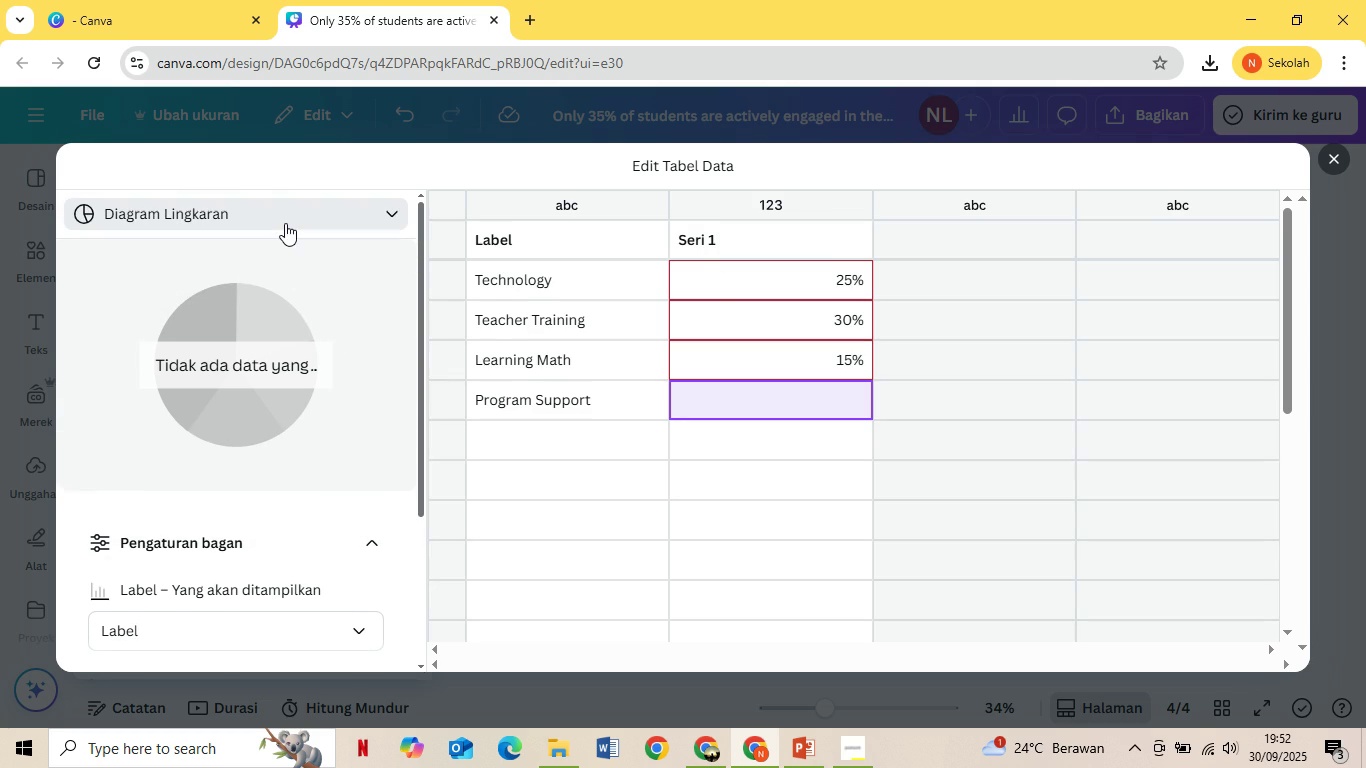 
left_click([285, 223])
 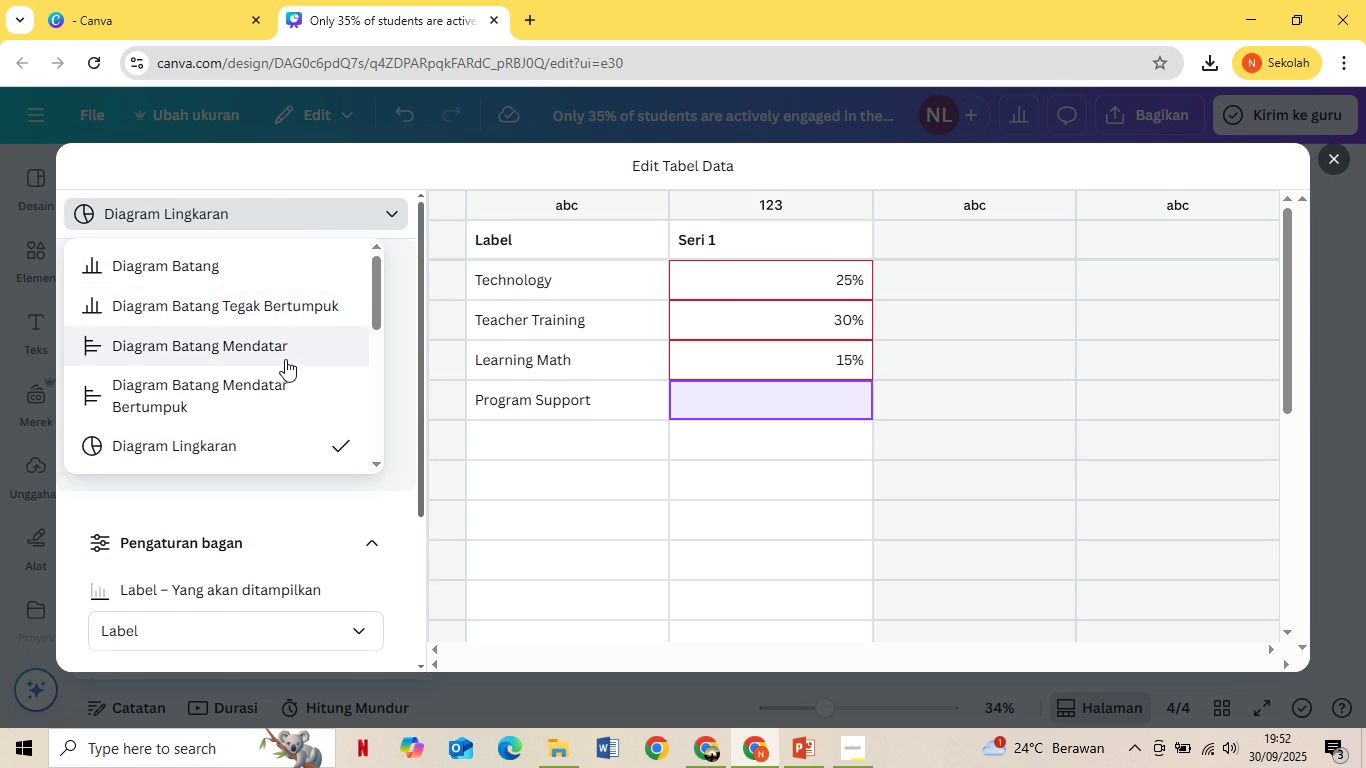 
scroll: coordinate [289, 348], scroll_direction: down, amount: 1.0
 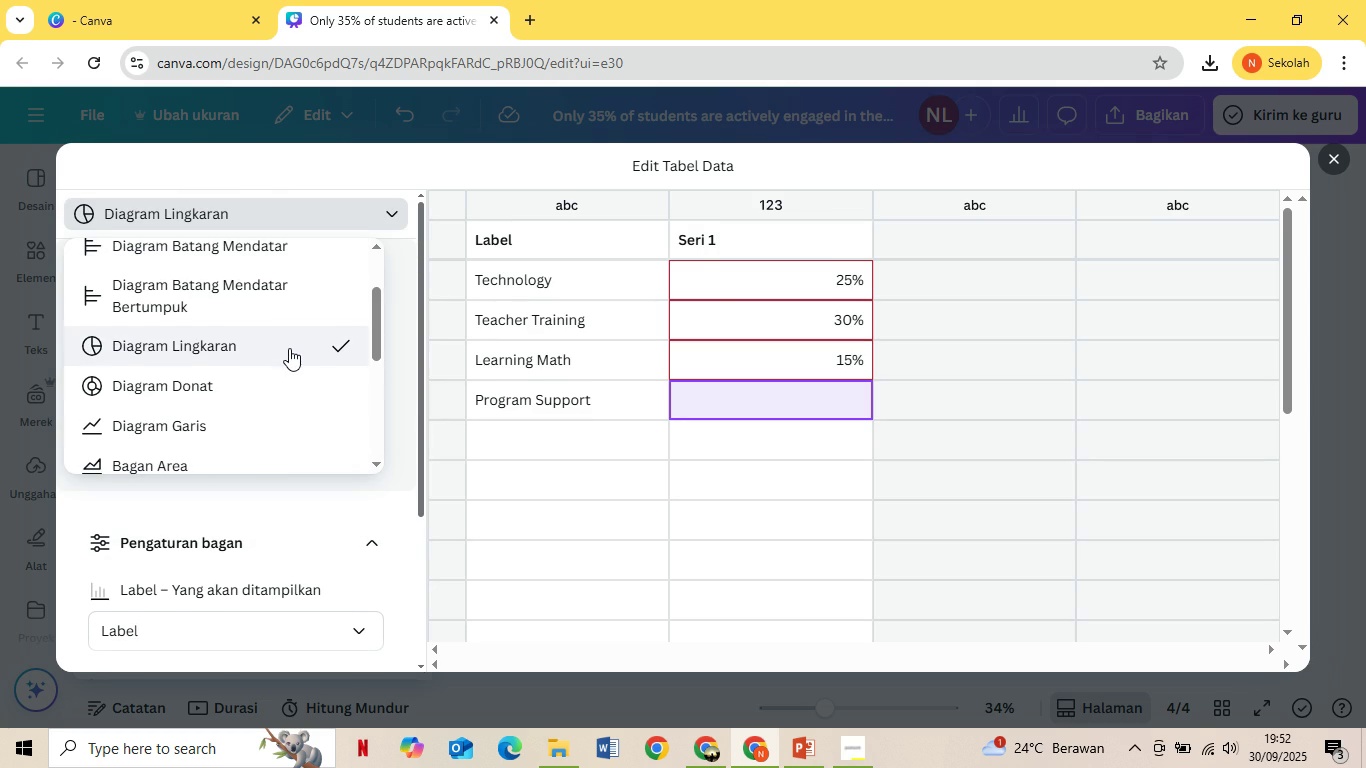 
scroll: coordinate [261, 272], scroll_direction: up, amount: 2.0
 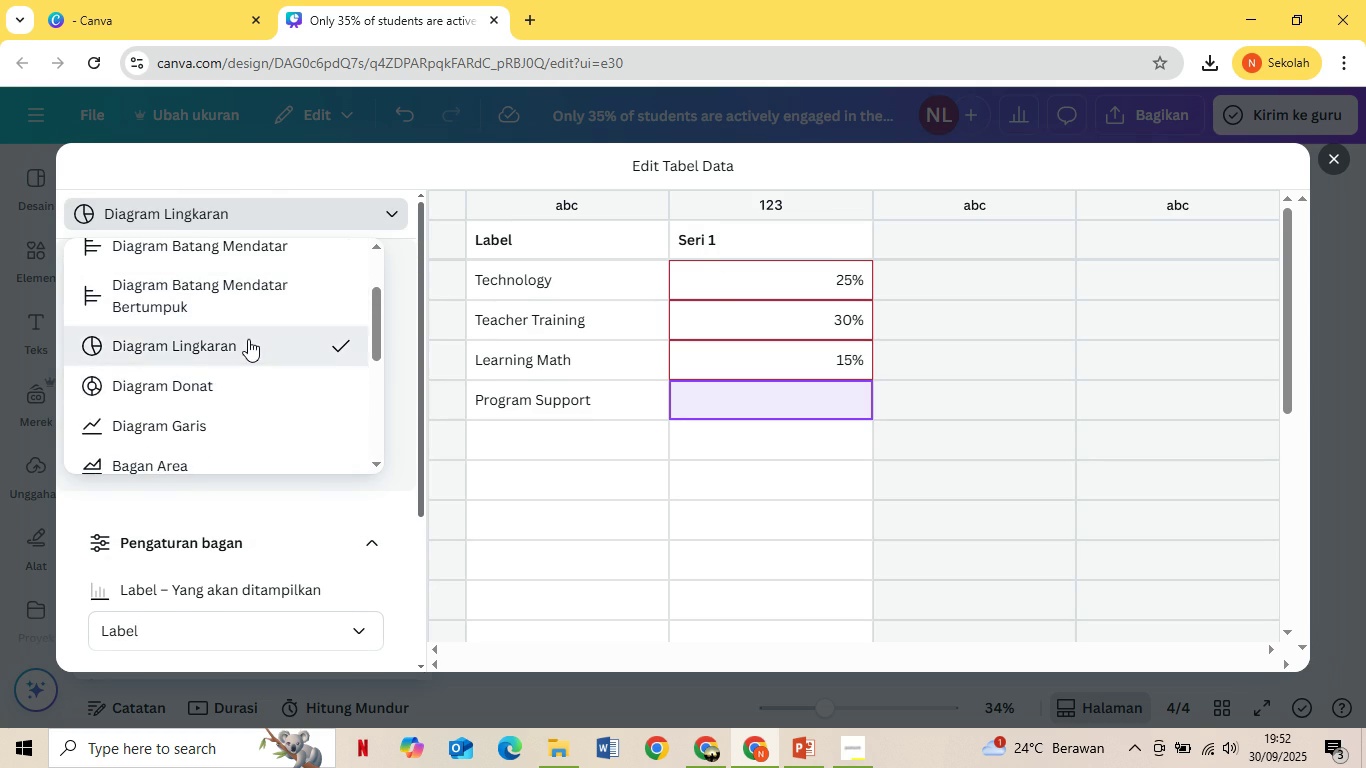 
left_click([248, 339])
 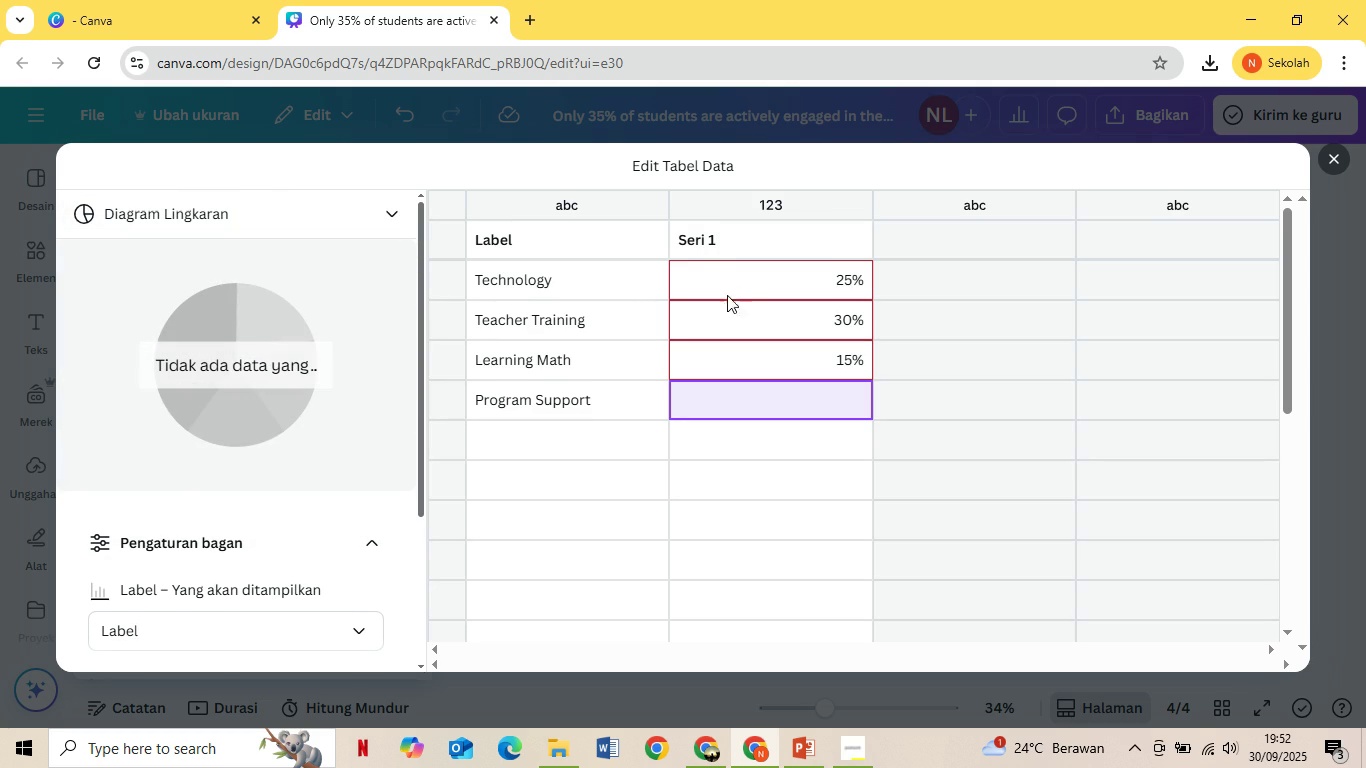 
left_click([749, 293])
 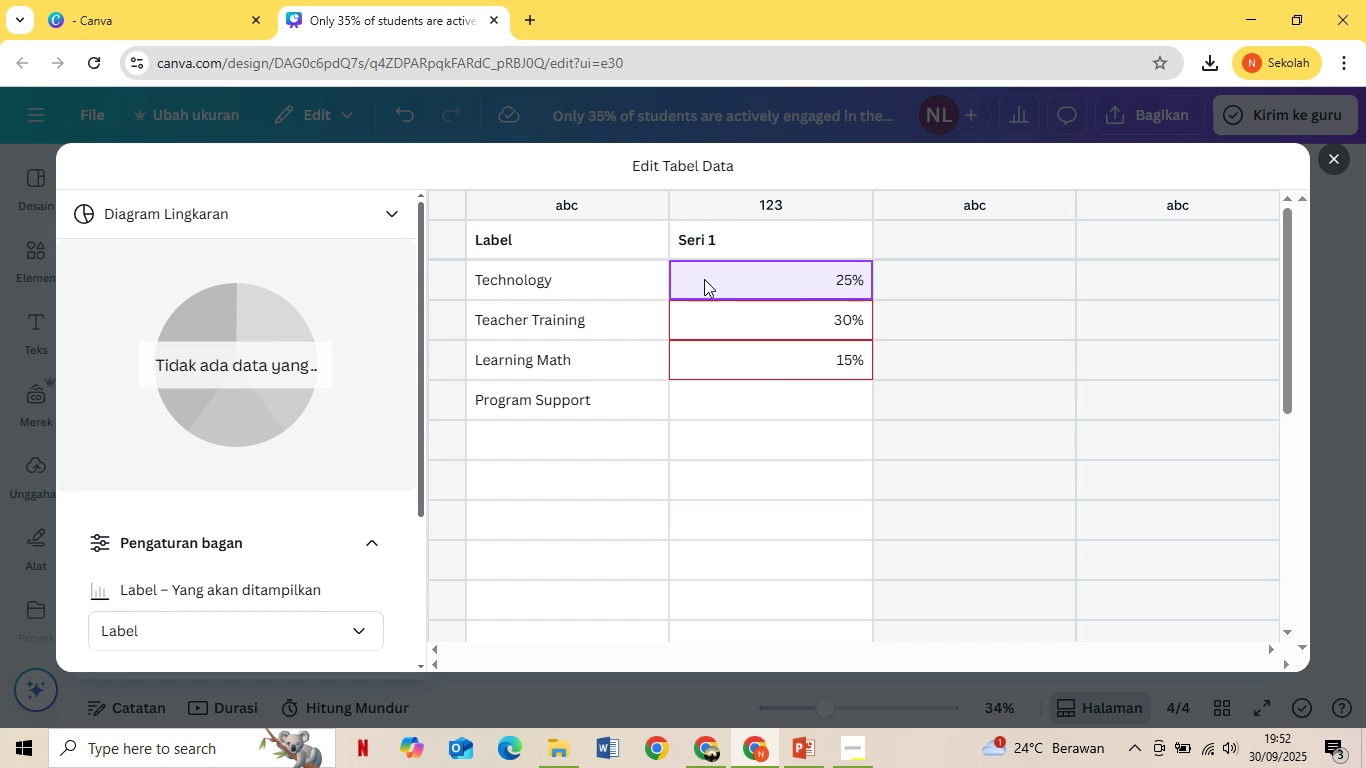 
key(Backspace)
 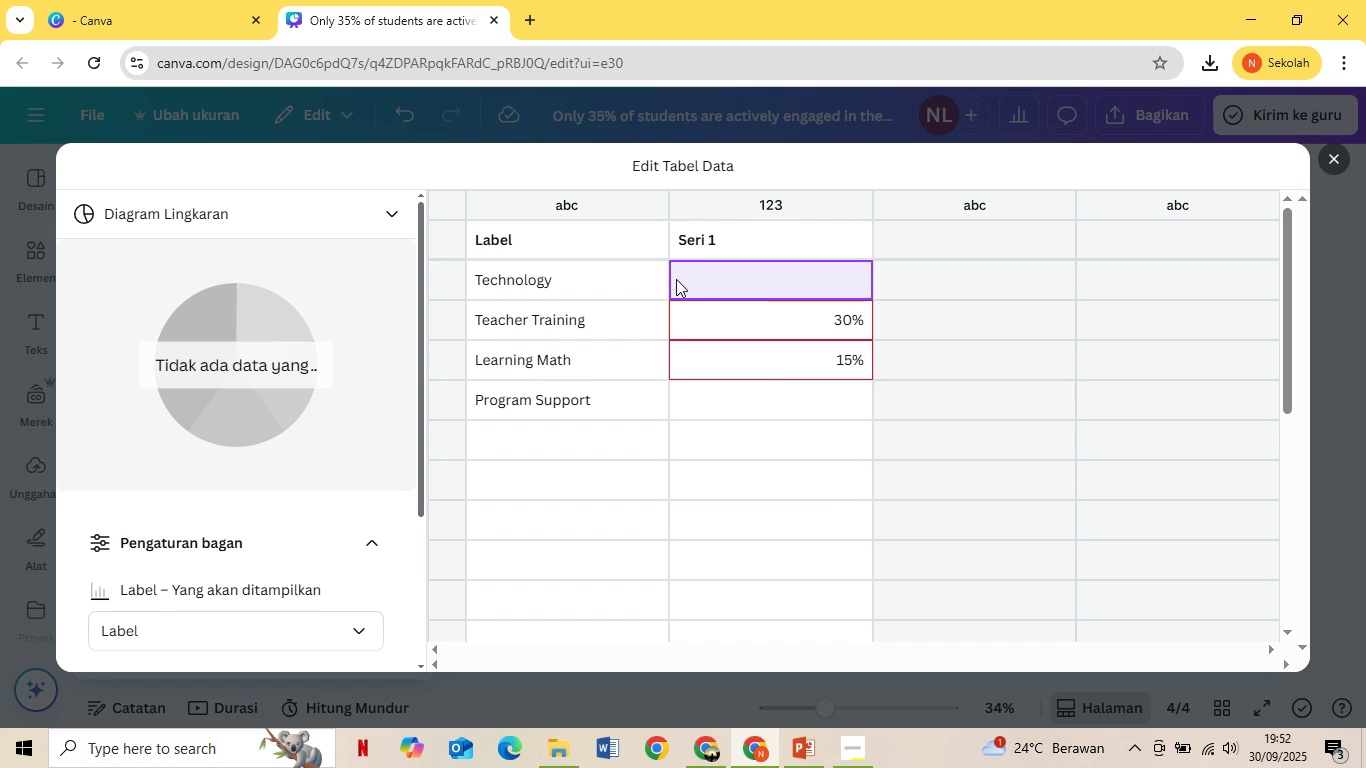 
key(Backspace)
 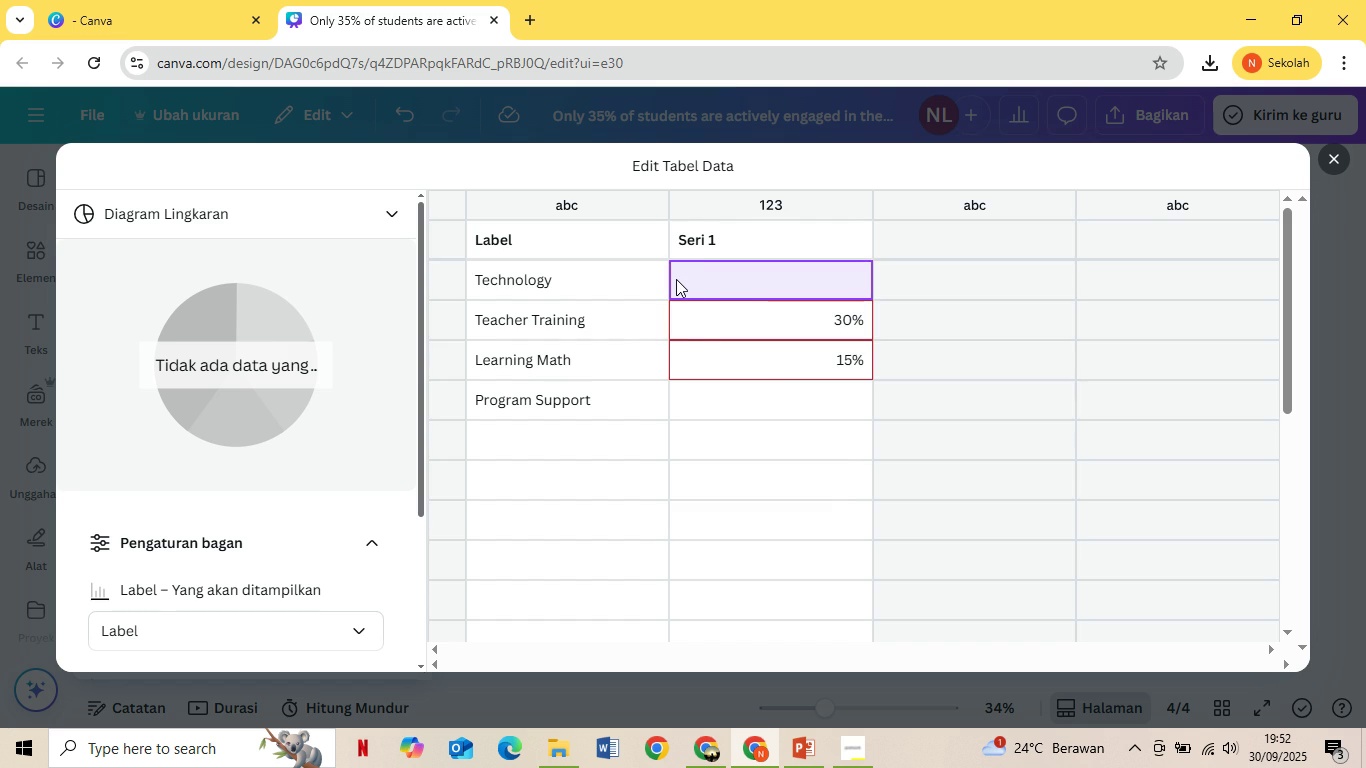 
key(Backspace)
 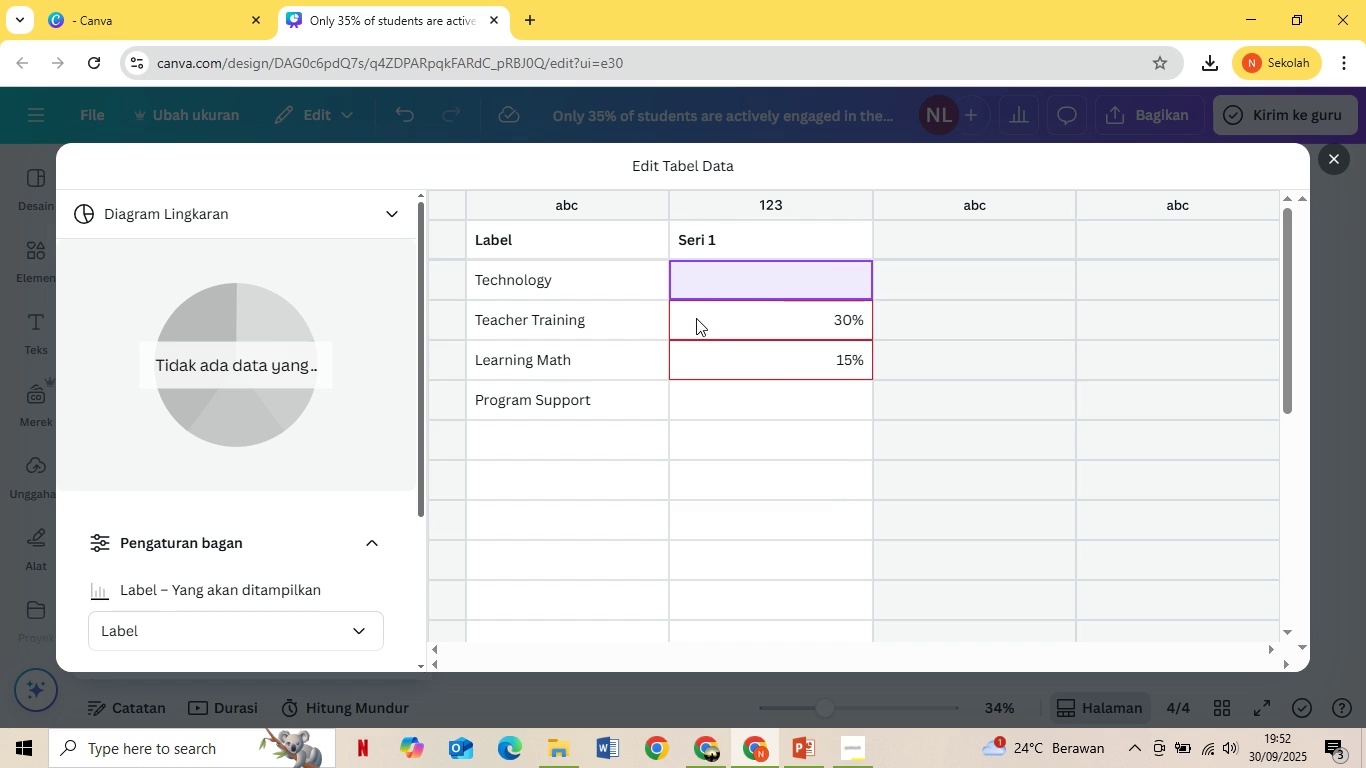 
left_click([696, 318])
 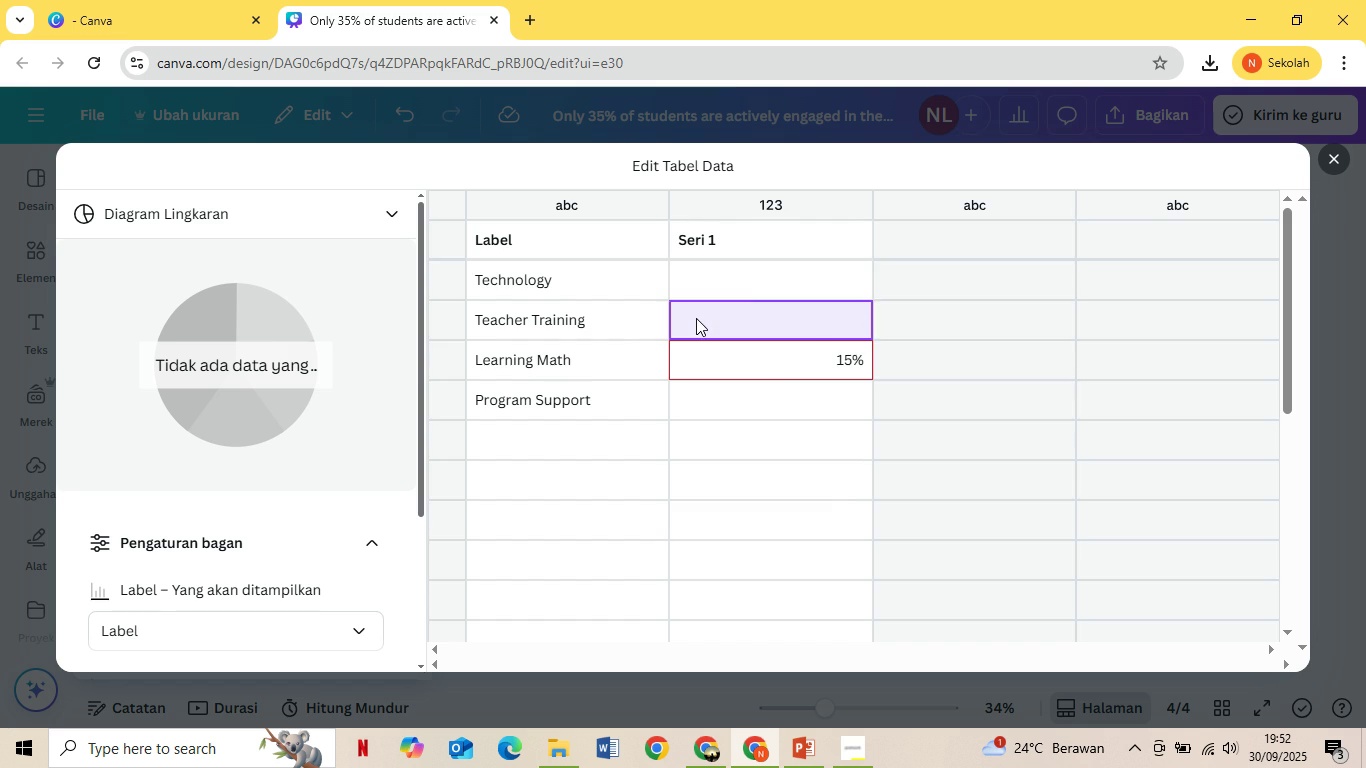 
key(Backspace)
 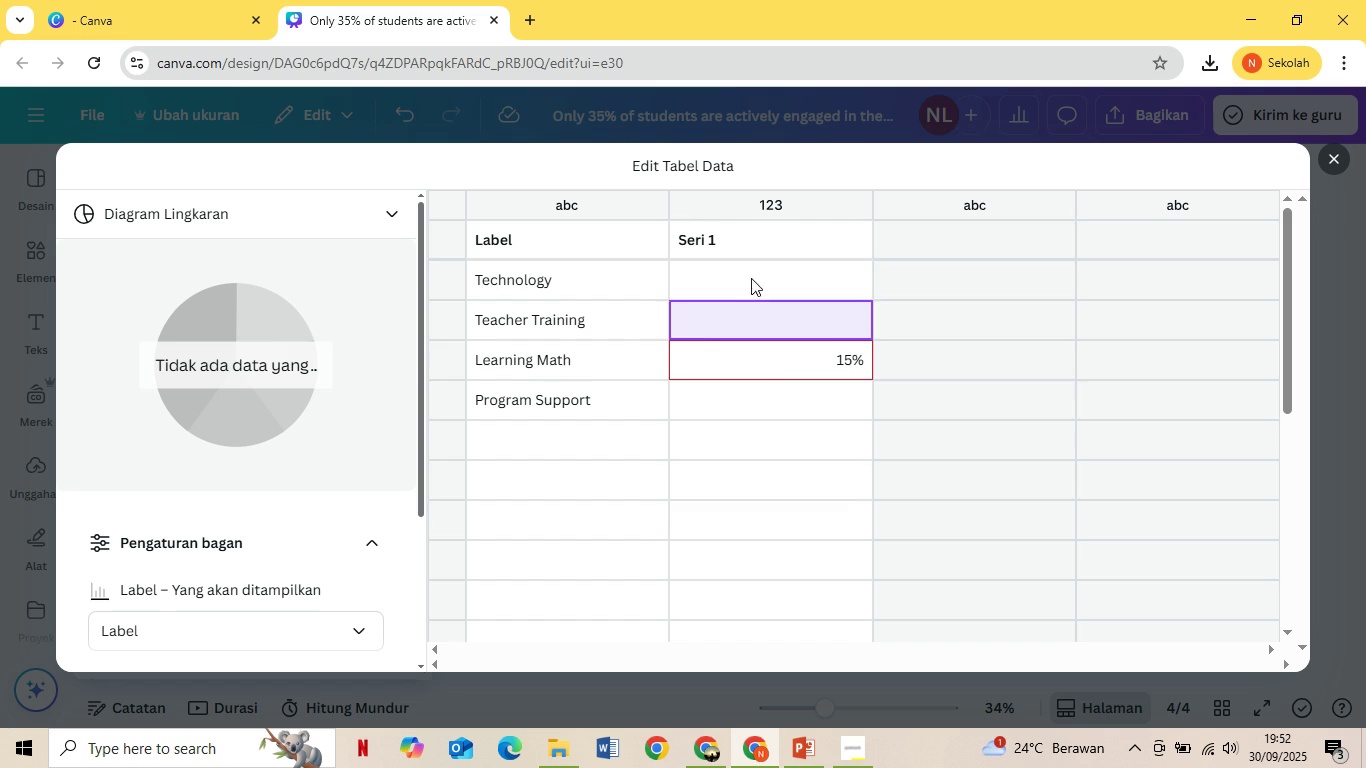 
left_click([751, 278])
 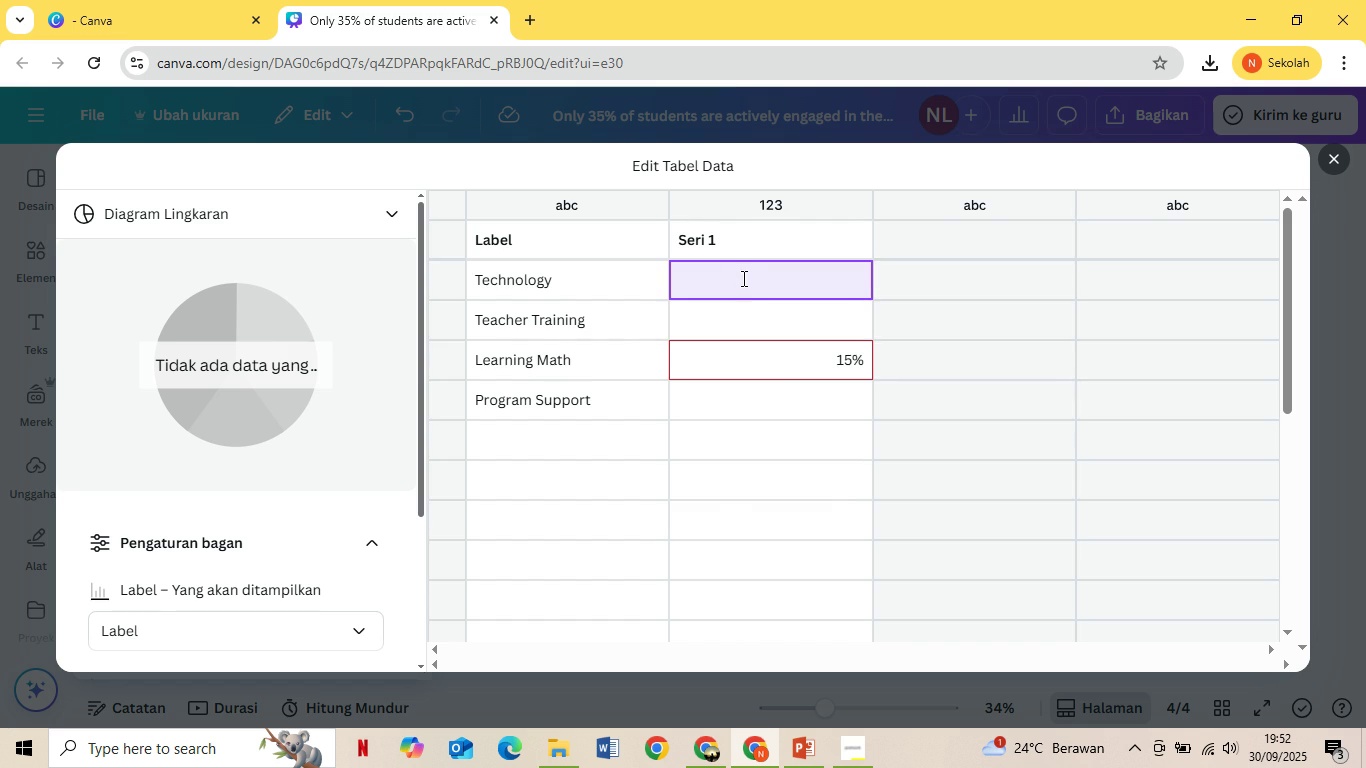 
type(25)
 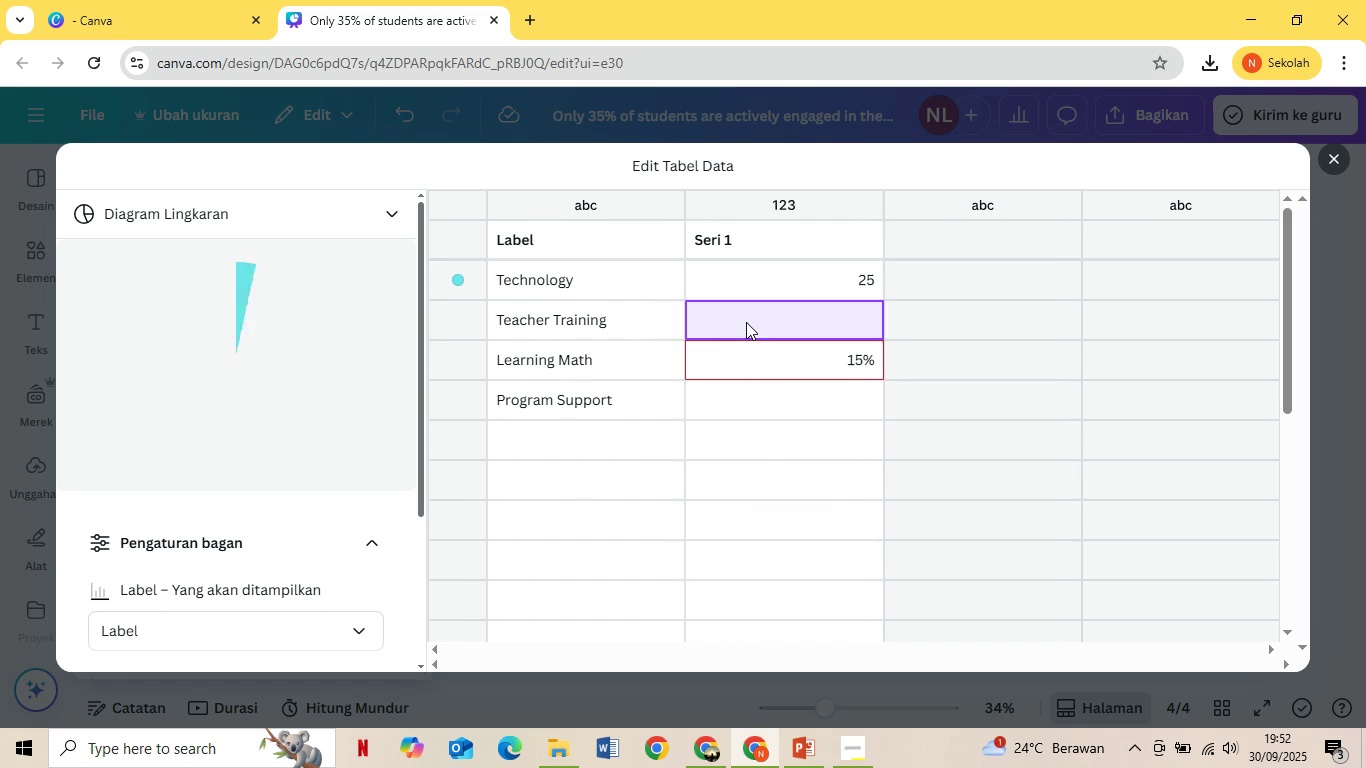 
left_click([746, 322])
 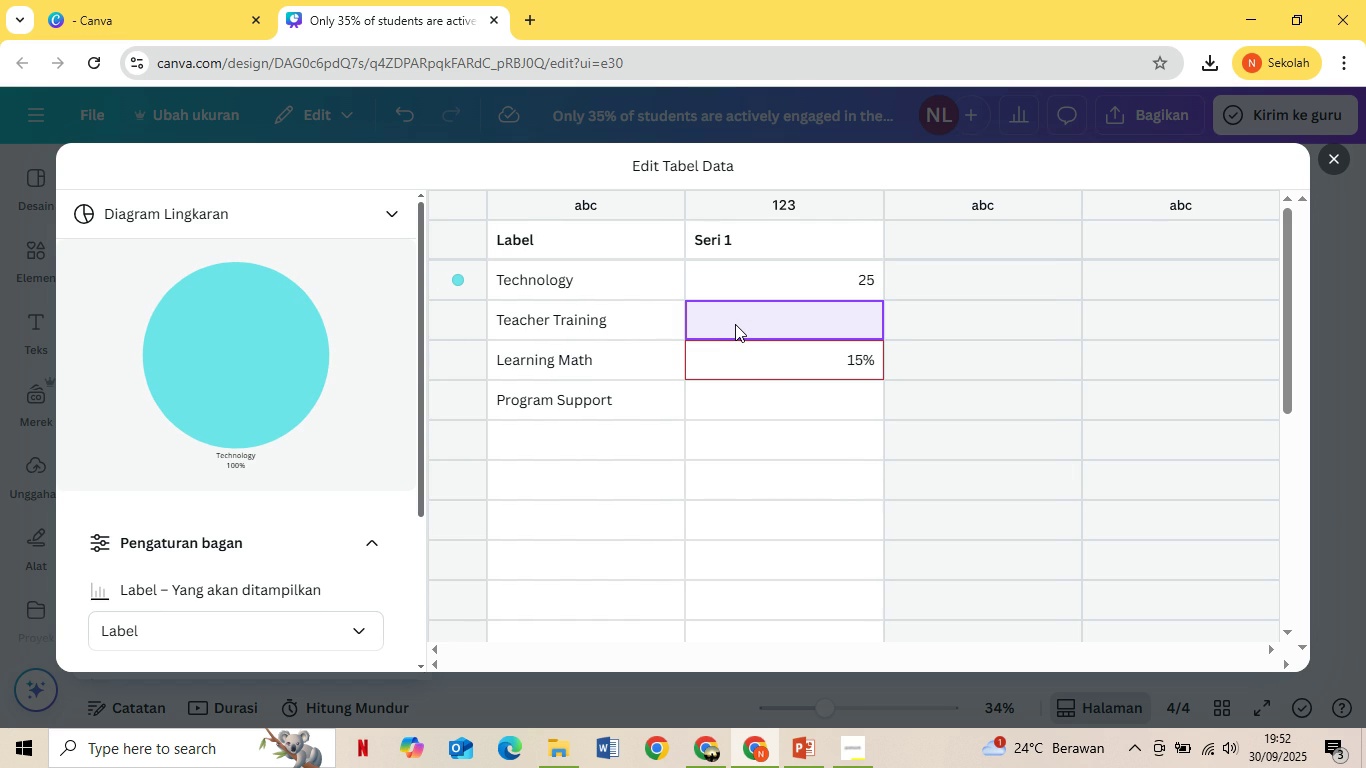 
type(30)
 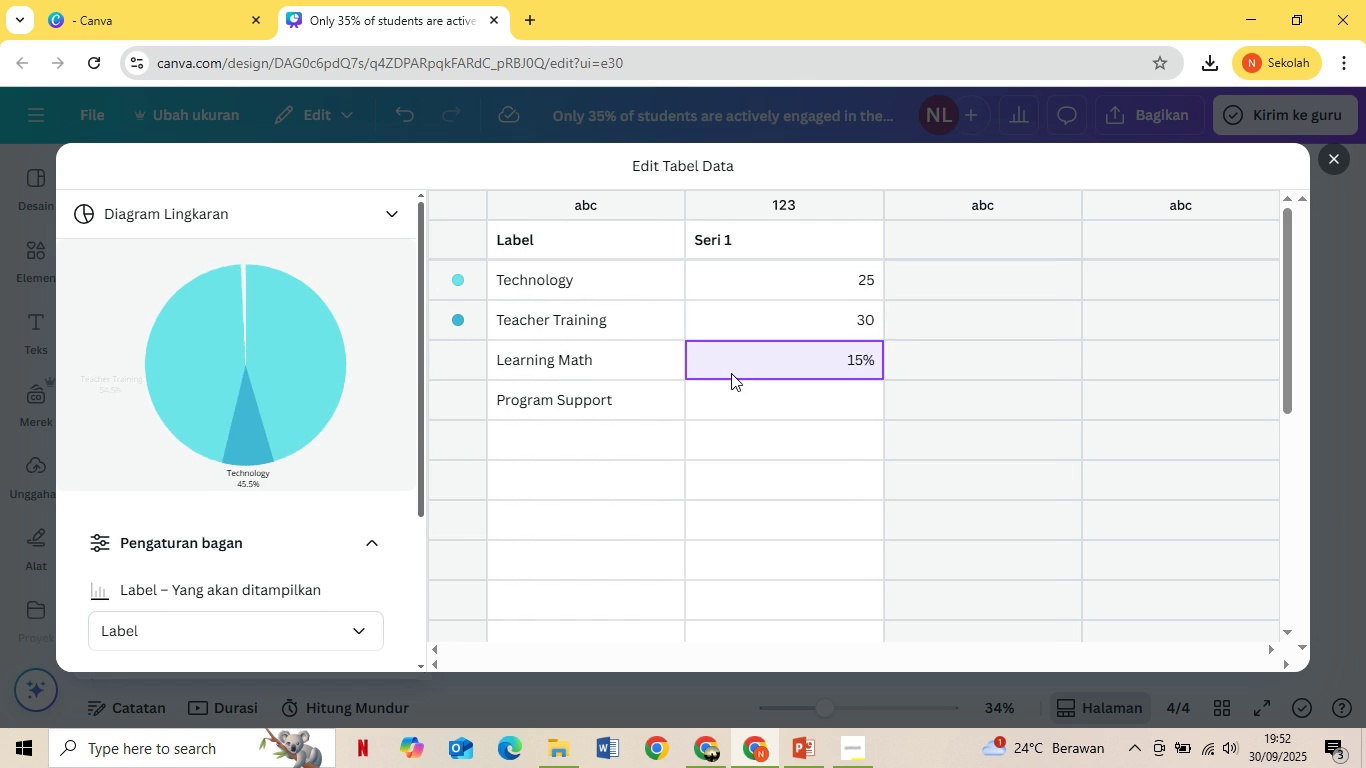 
left_click([731, 373])
 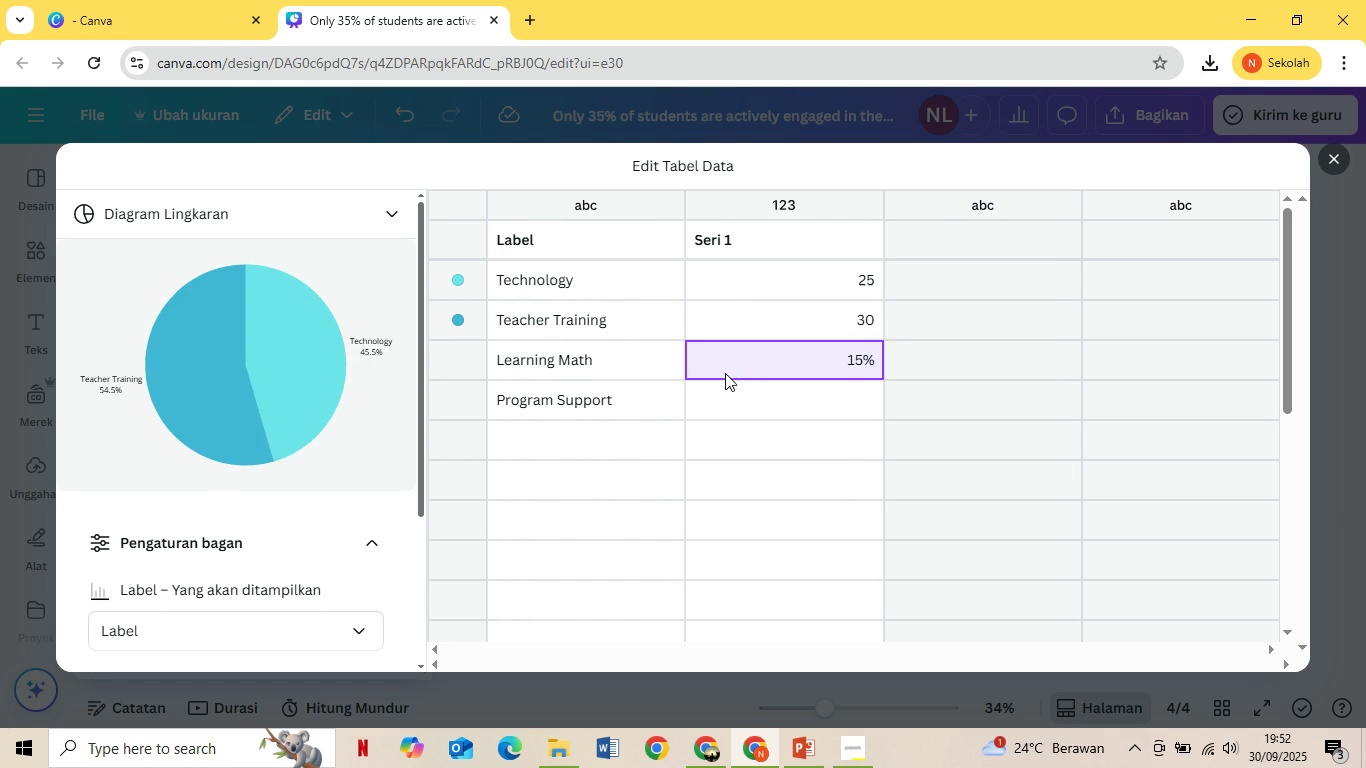 
type(15)
 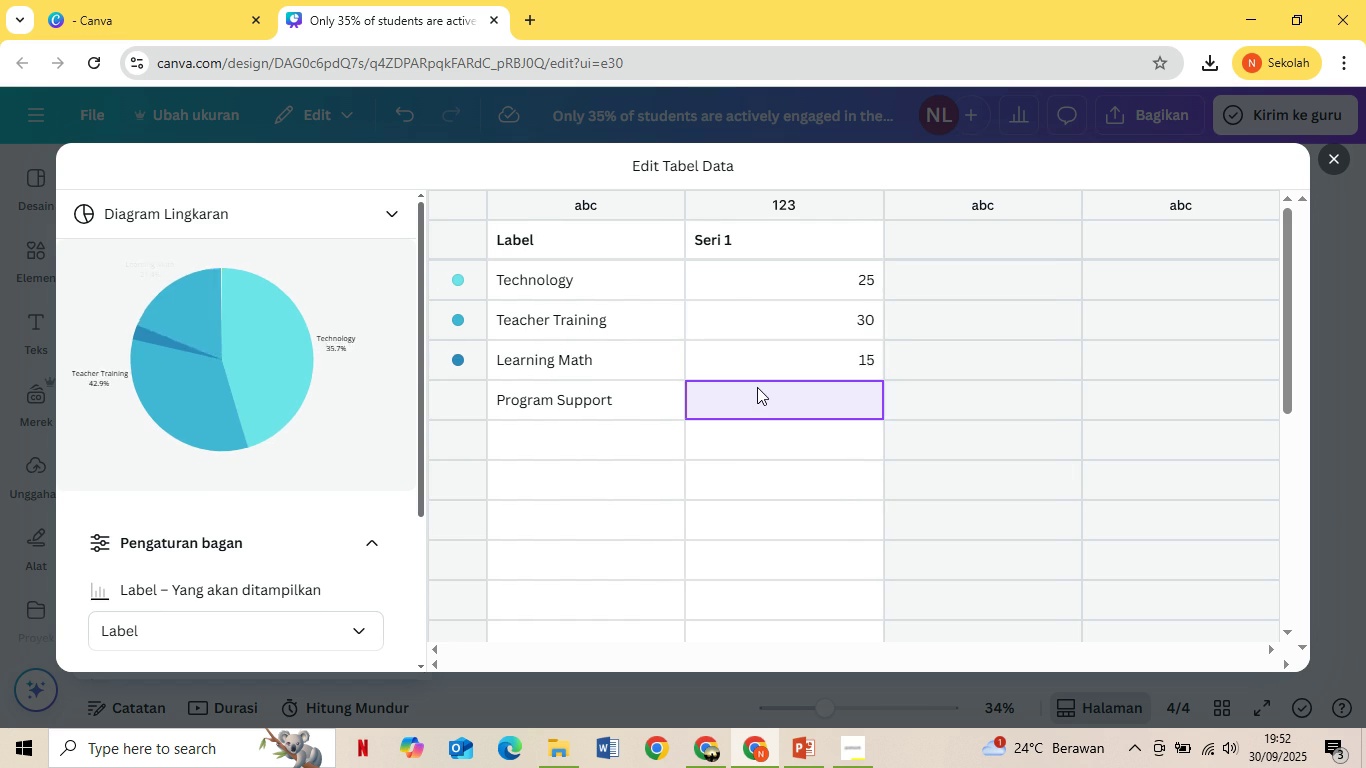 
left_click([757, 387])
 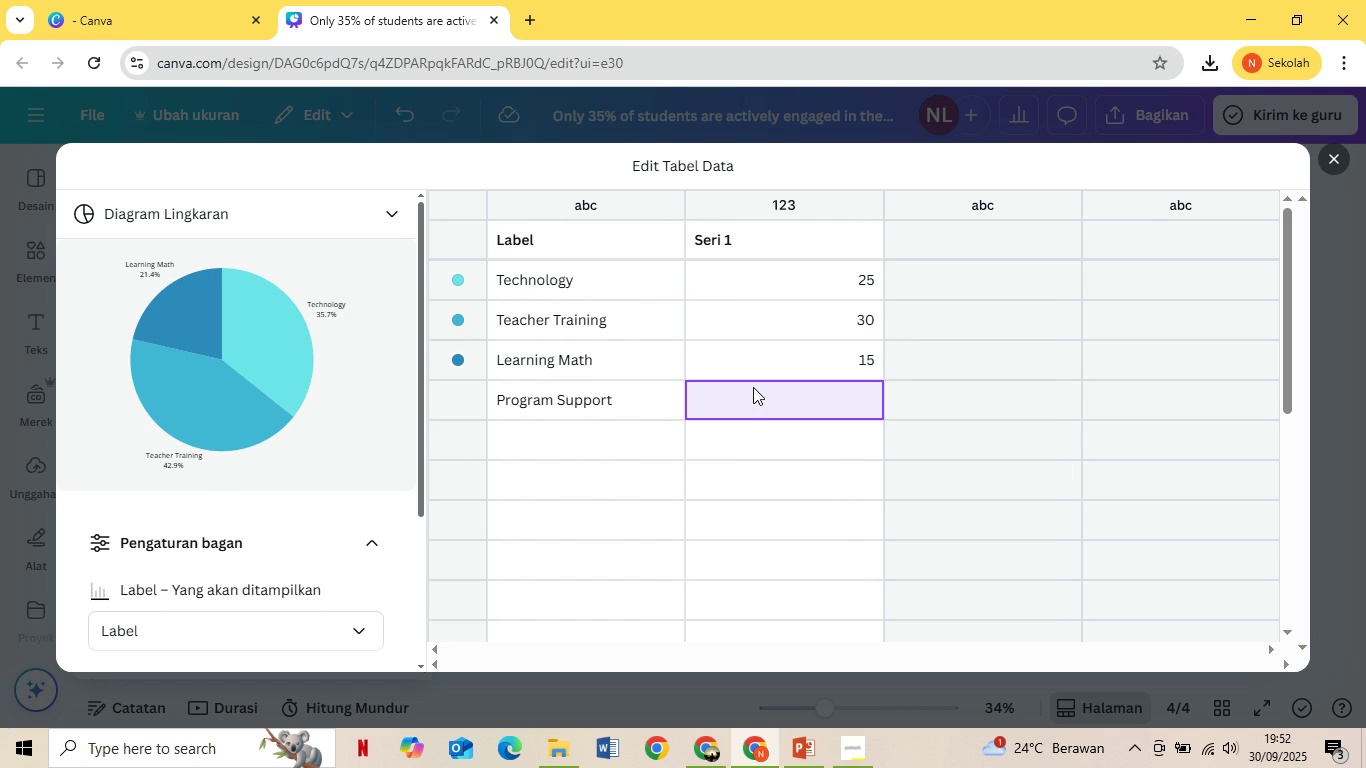 
type(20)
 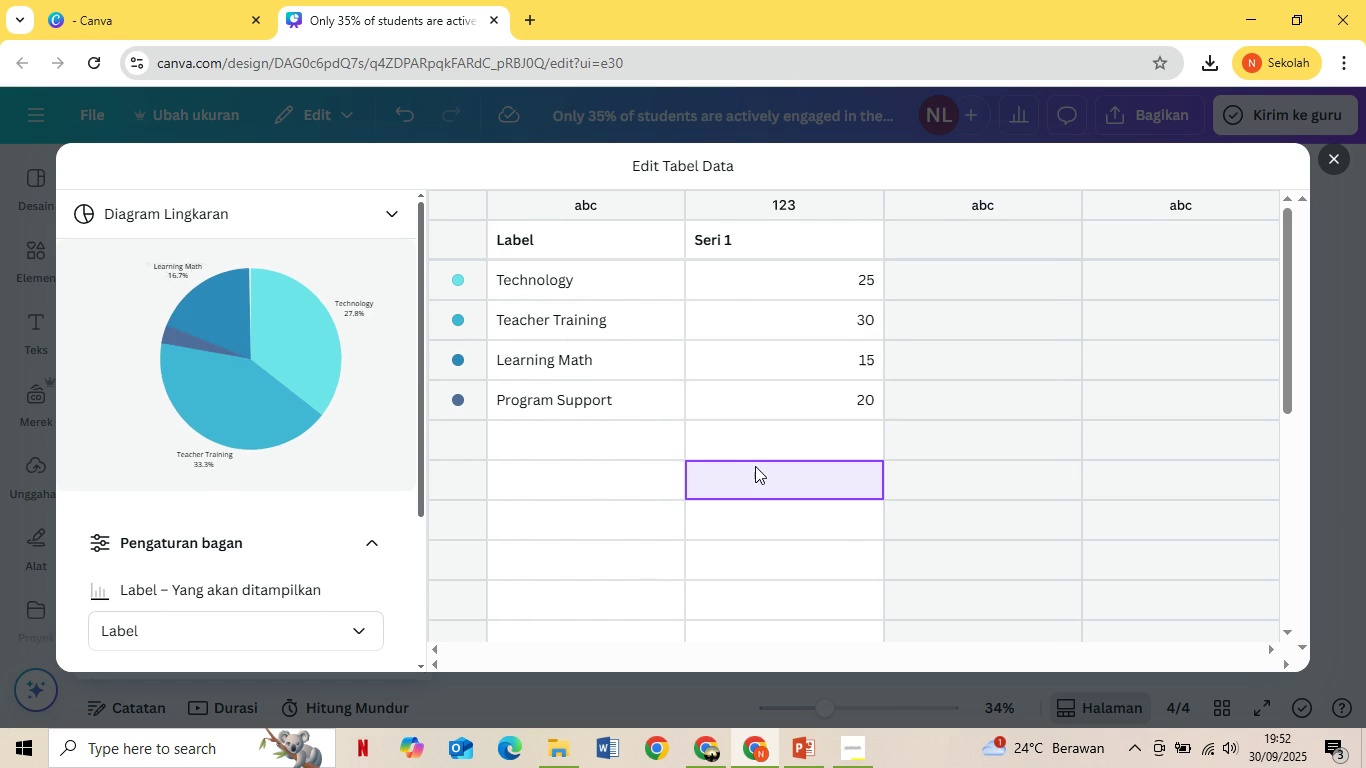 
left_click([755, 466])
 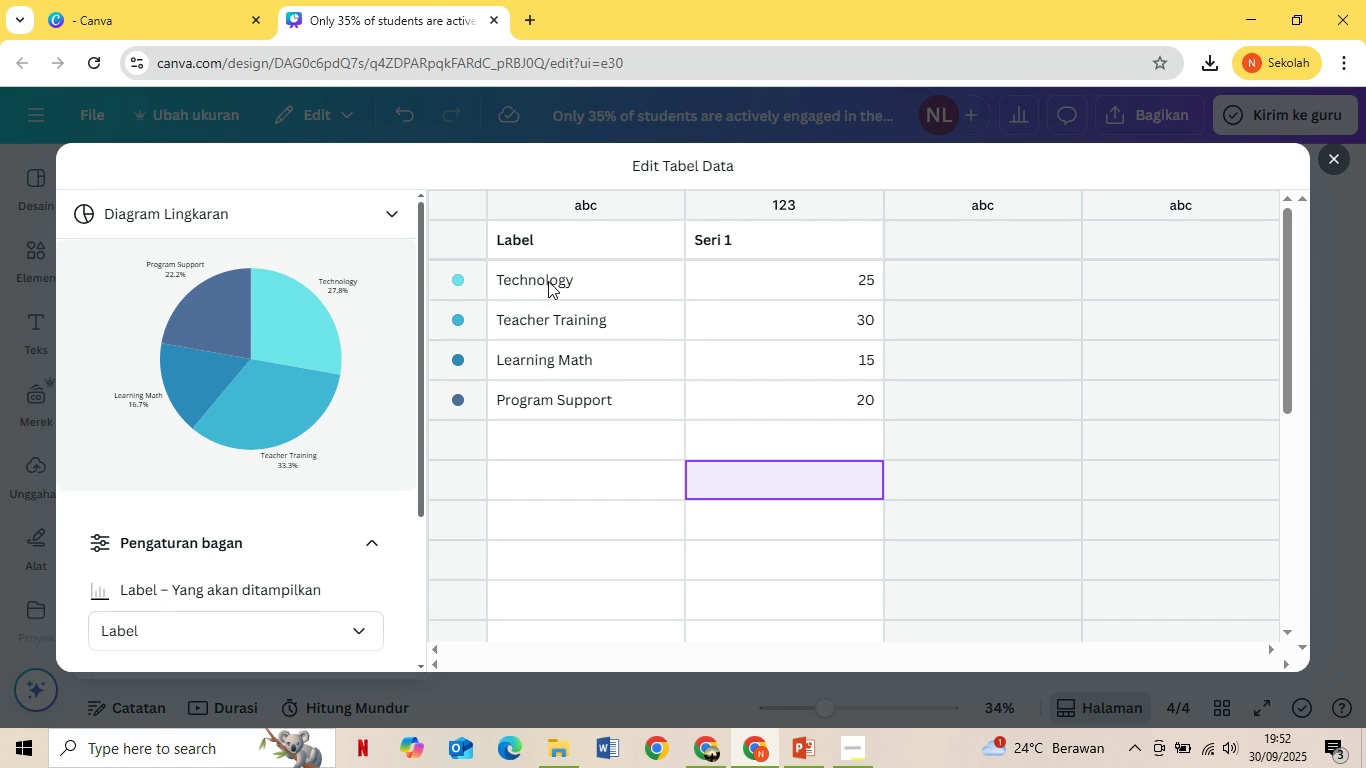 
scroll: coordinate [402, 392], scroll_direction: down, amount: 4.0
 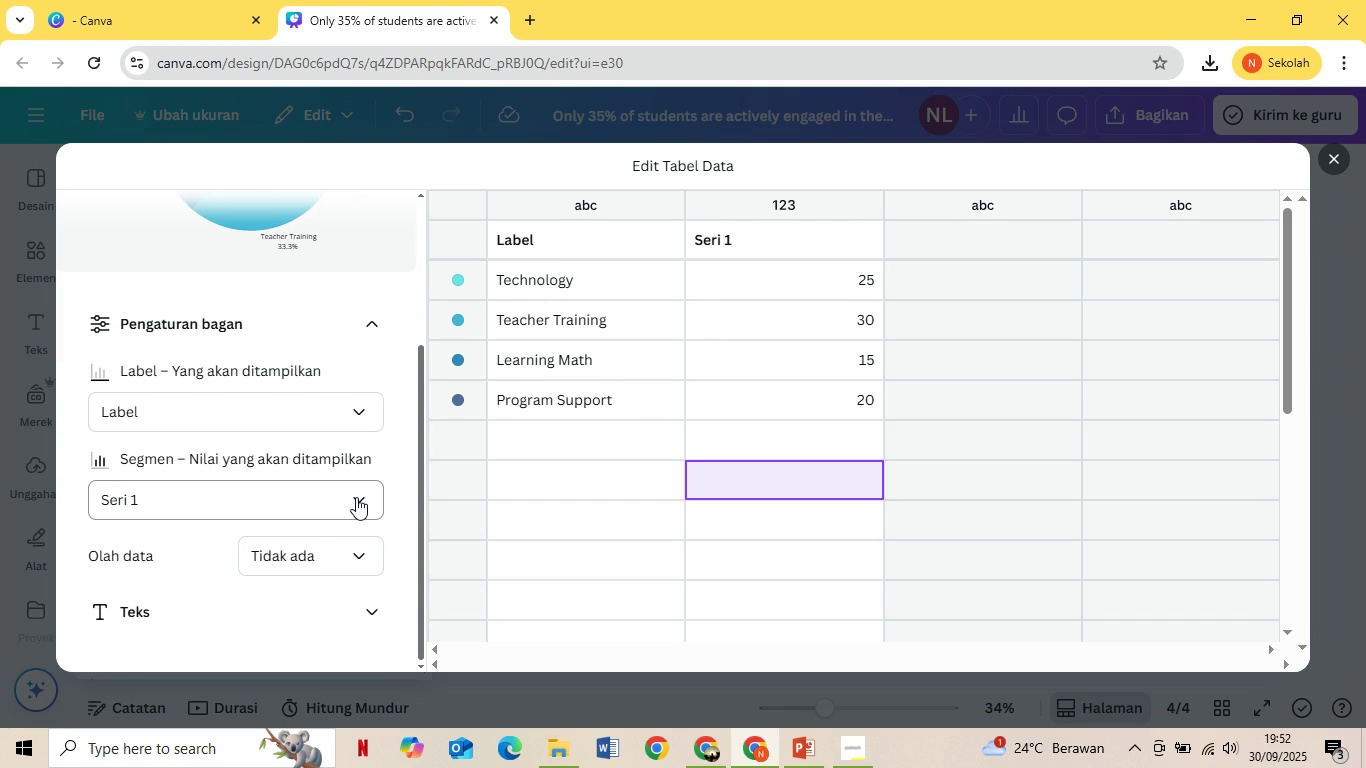 
left_click([356, 497])
 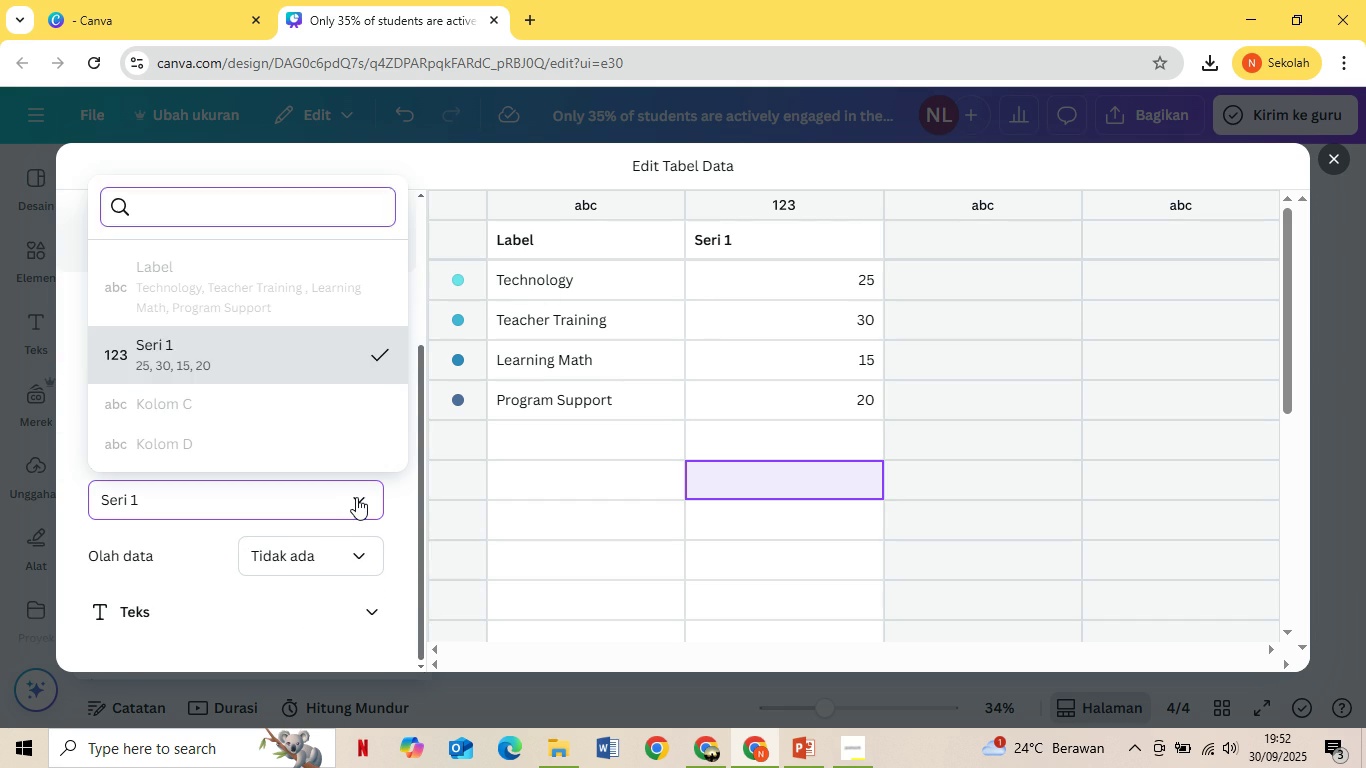 
left_click([356, 497])
 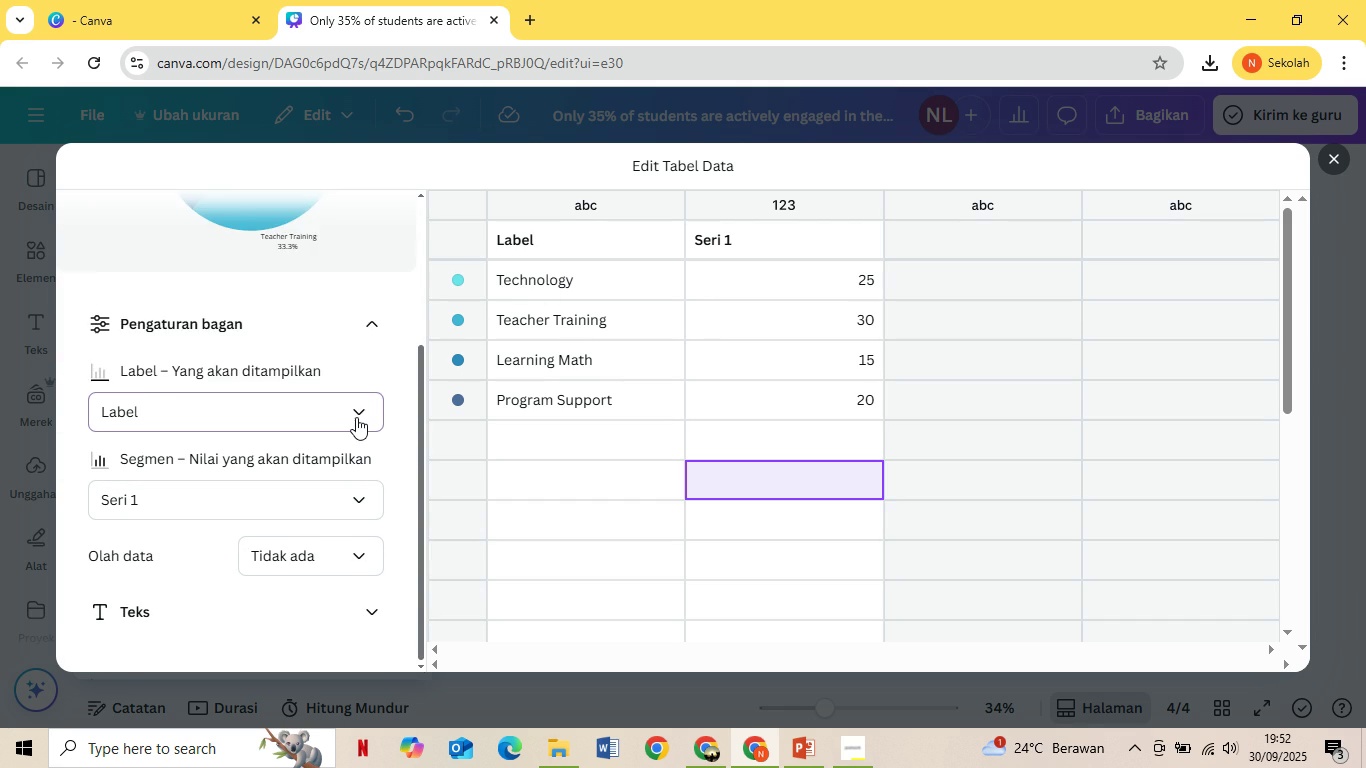 
left_click([356, 417])
 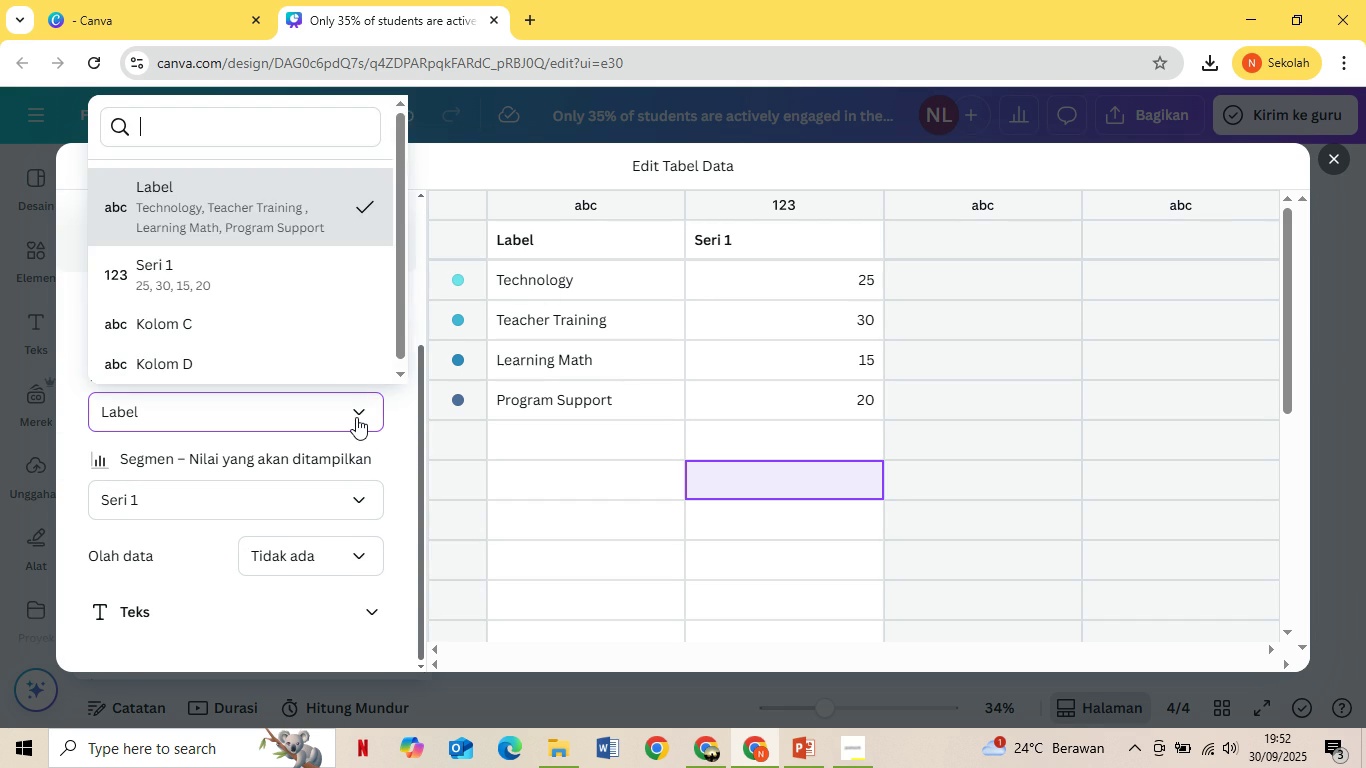 
left_click([356, 417])
 